 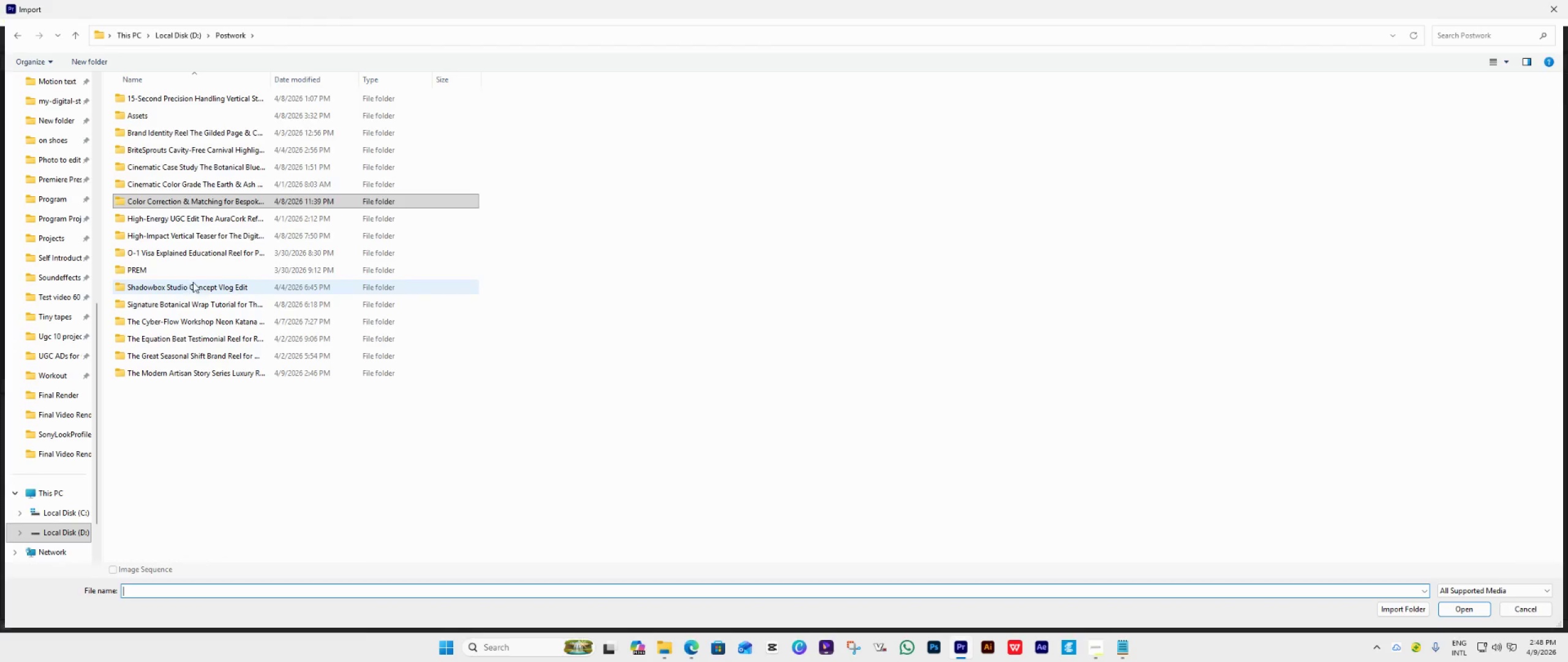 
double_click([181, 375])
 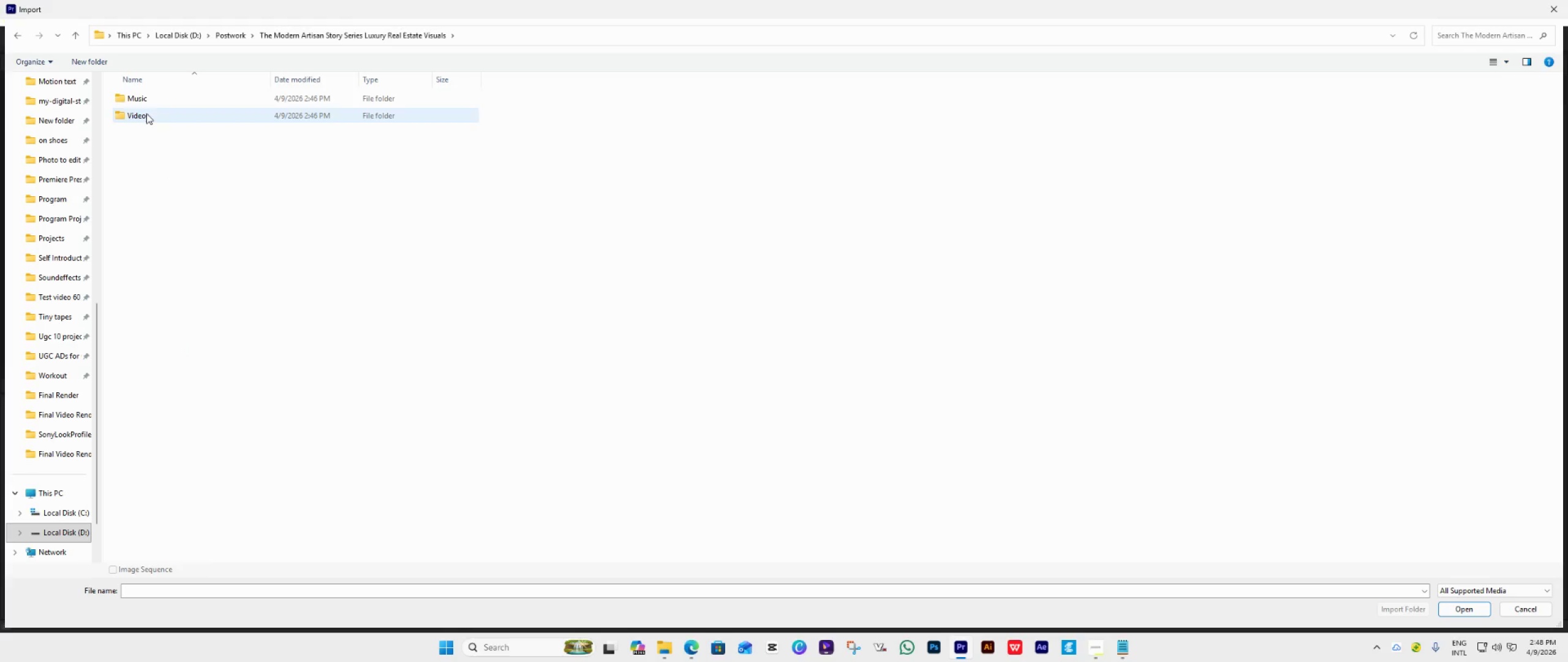 
left_click([146, 113])
 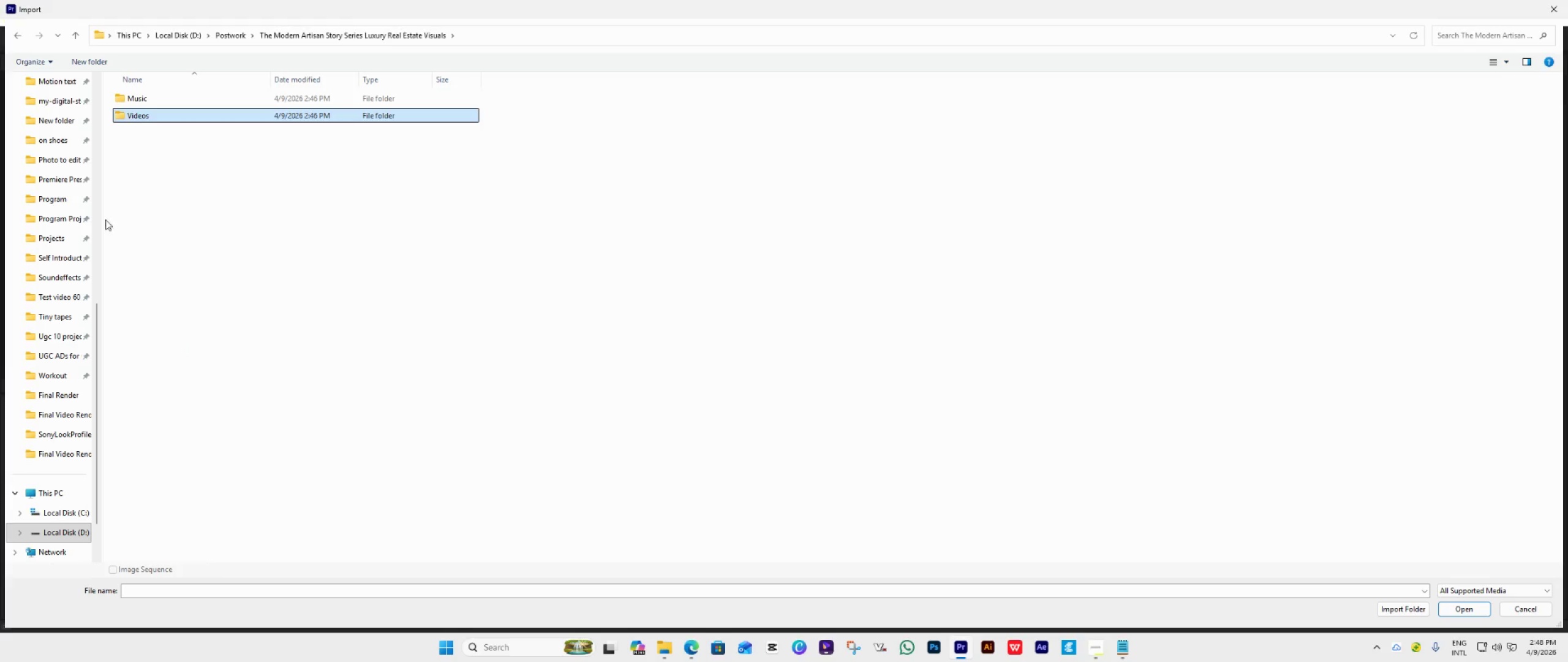 
wait(7.12)
 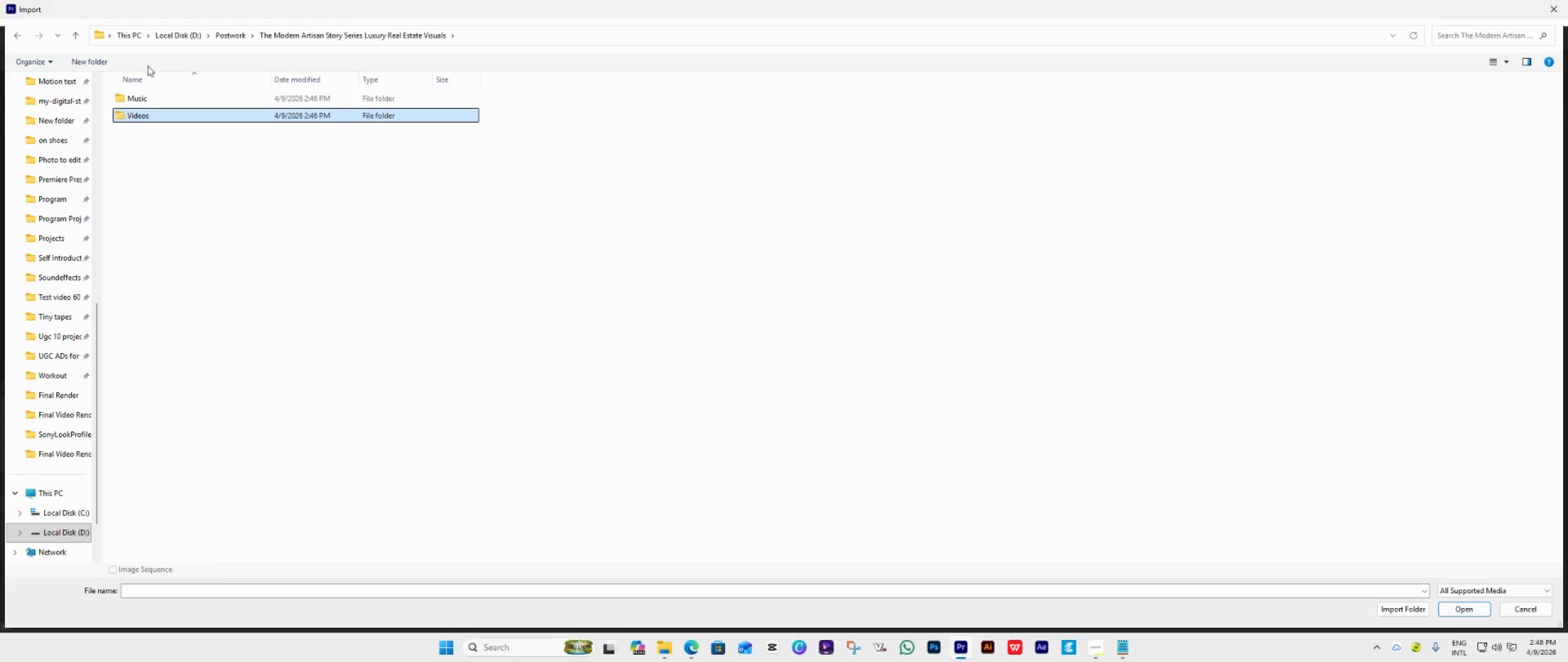 
left_click([1393, 612])
 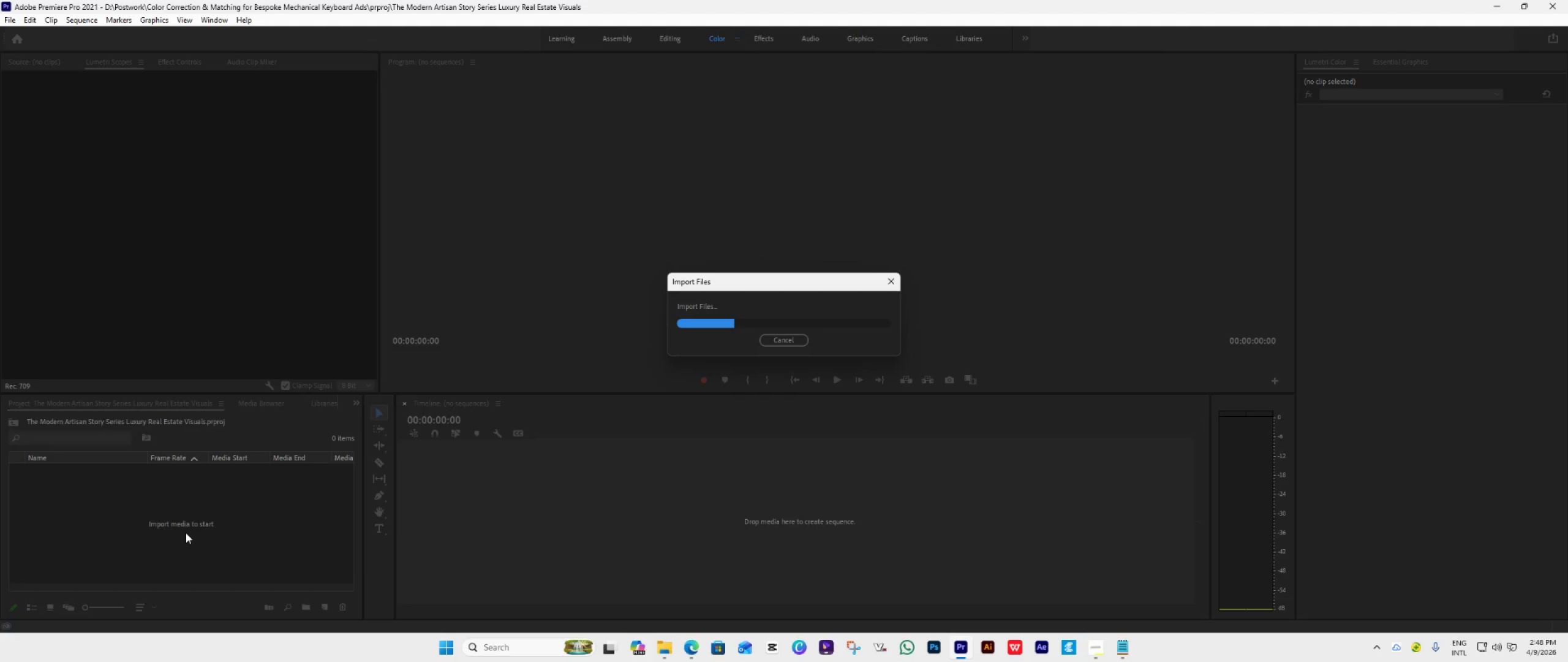 
wait(5.45)
 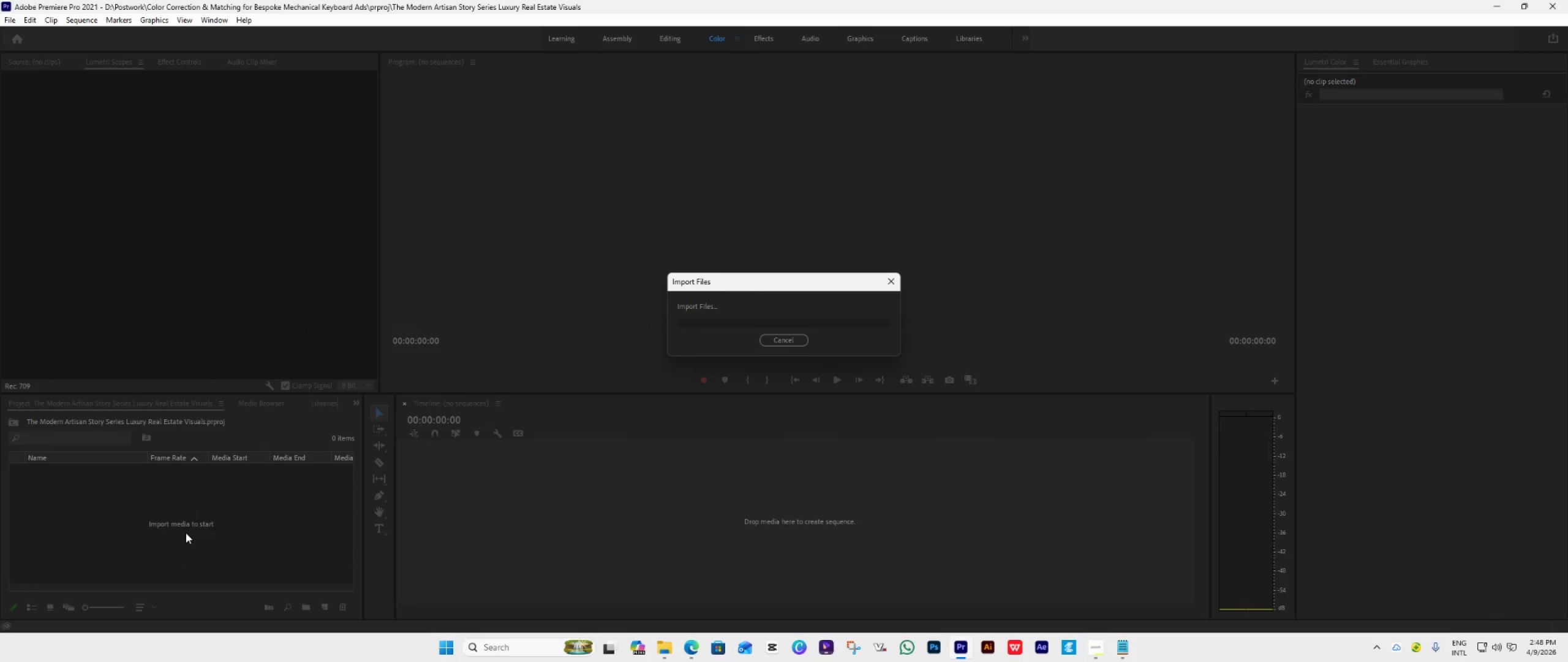 
left_click([186, 533])
 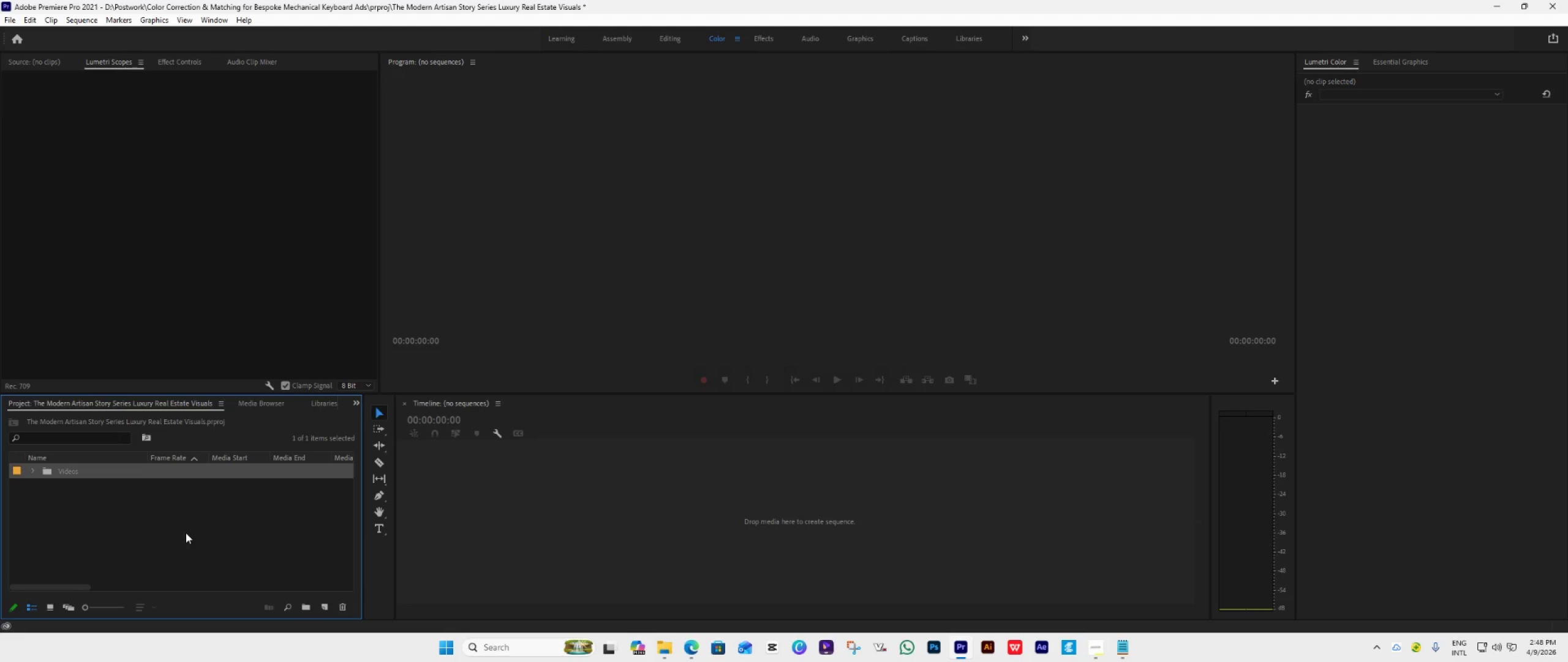 
double_click([186, 533])
 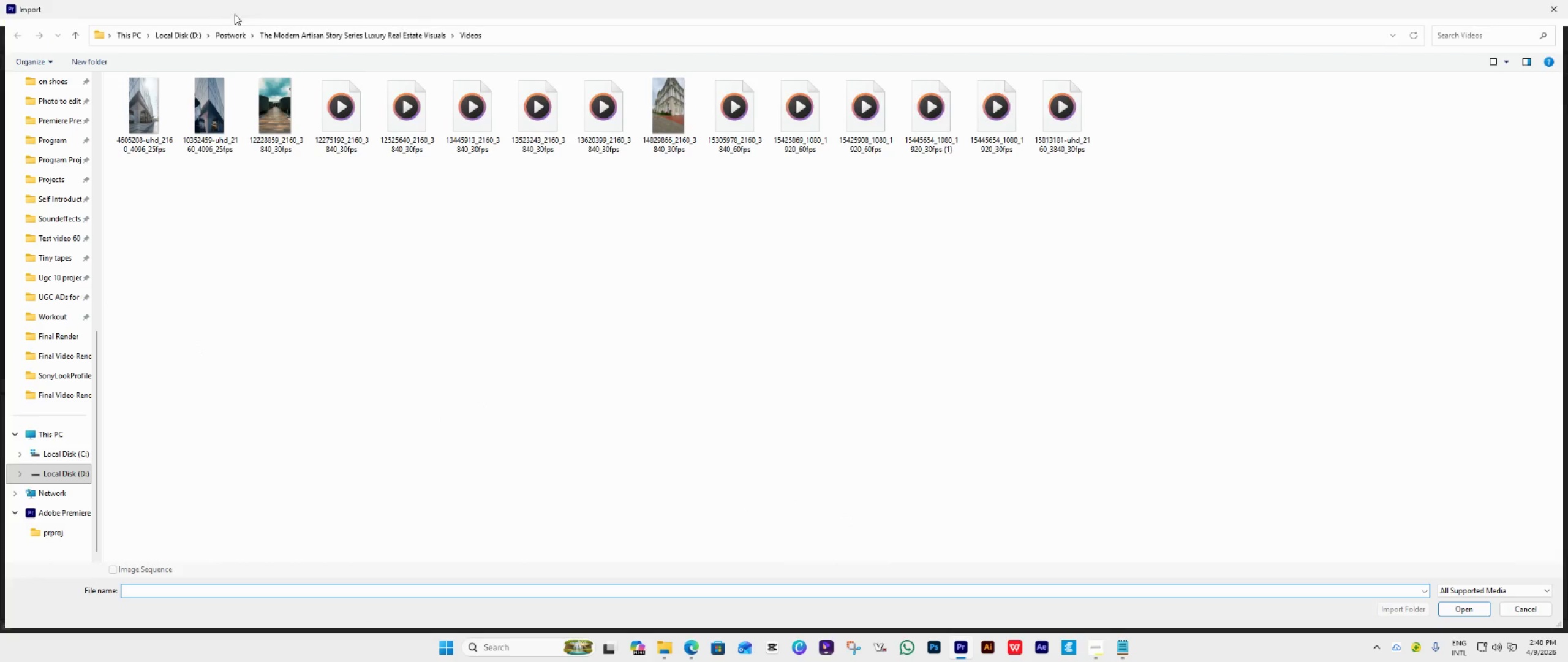 
left_click([299, 34])
 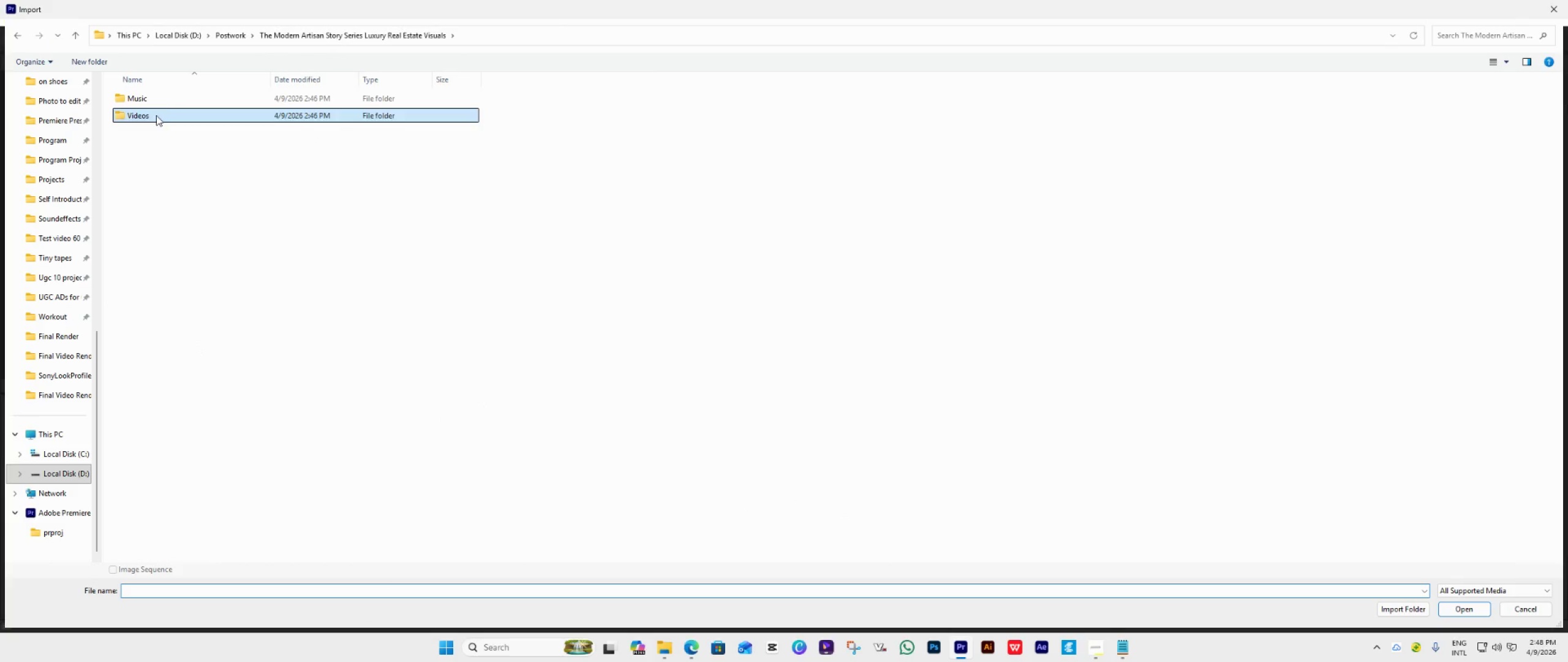 
left_click([167, 104])
 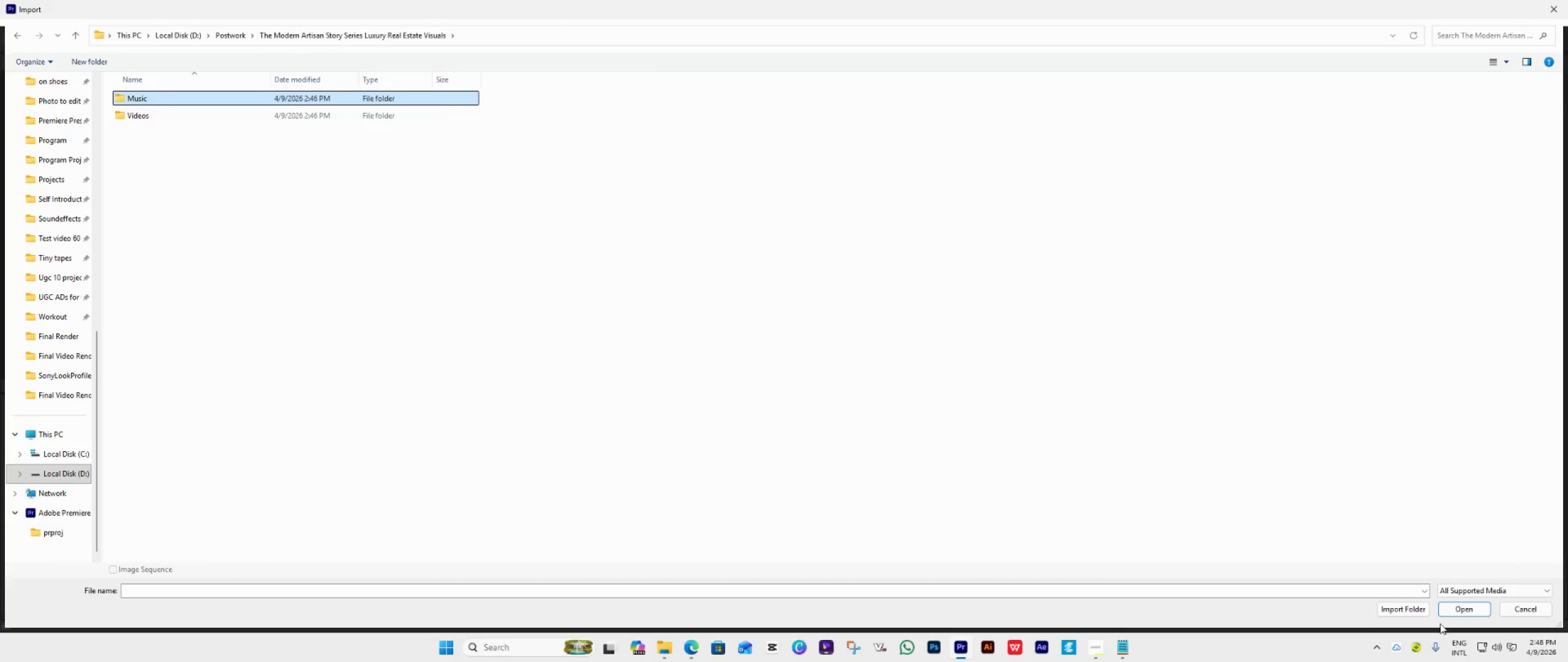 
left_click([1414, 612])
 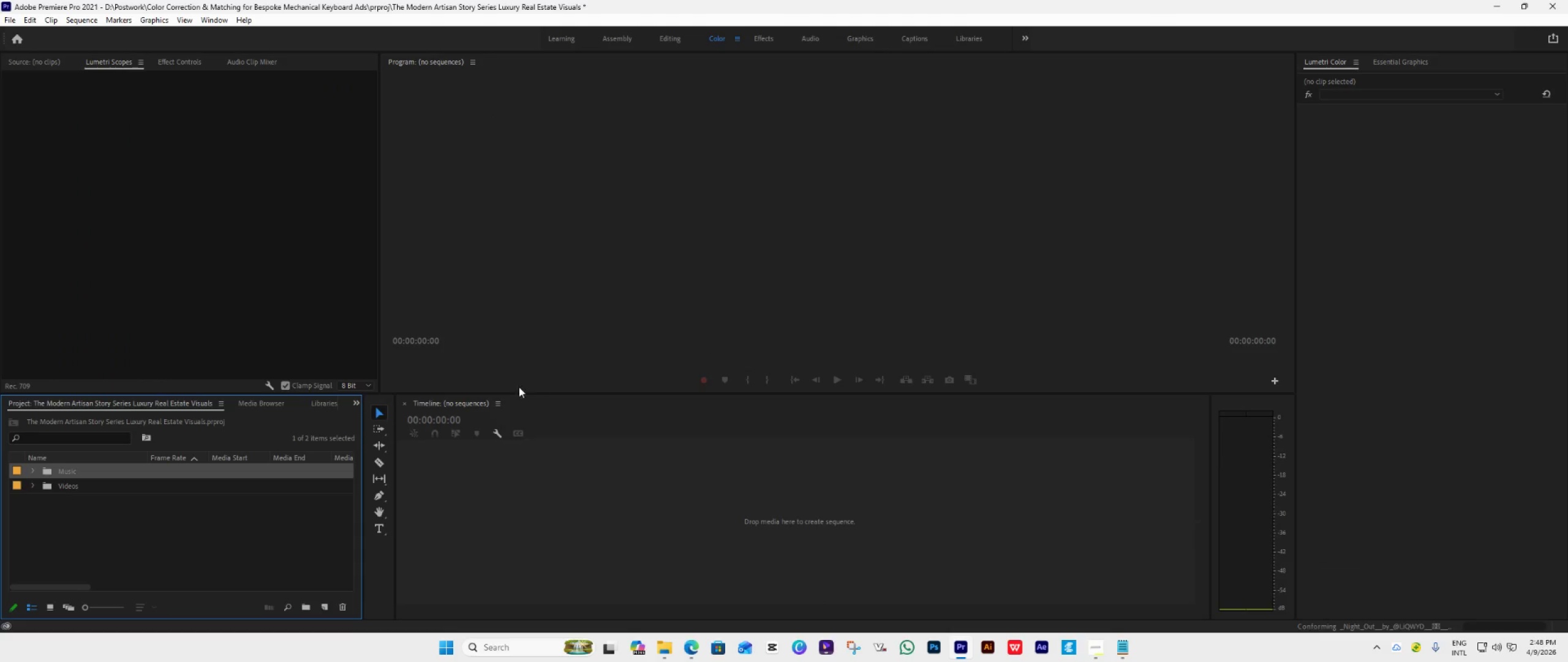 
left_click([210, 512])
 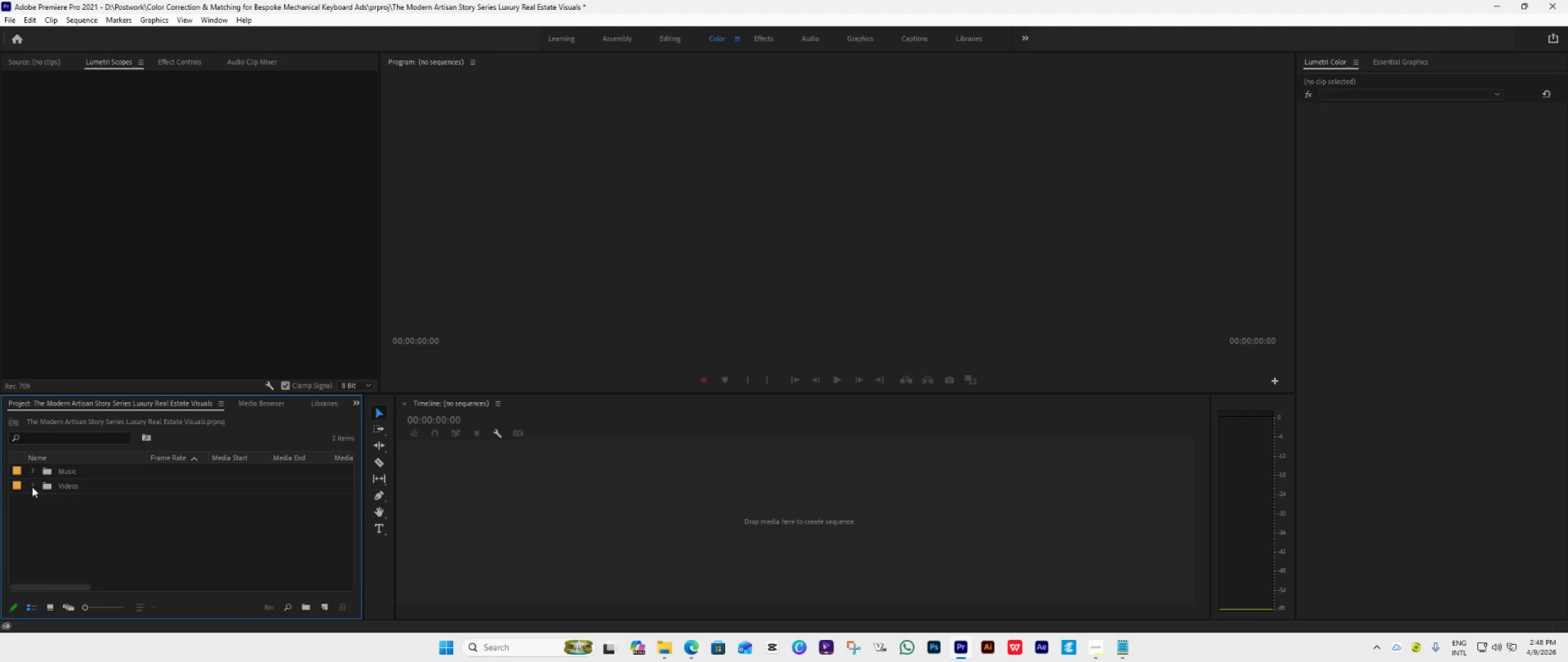 
left_click([32, 484])
 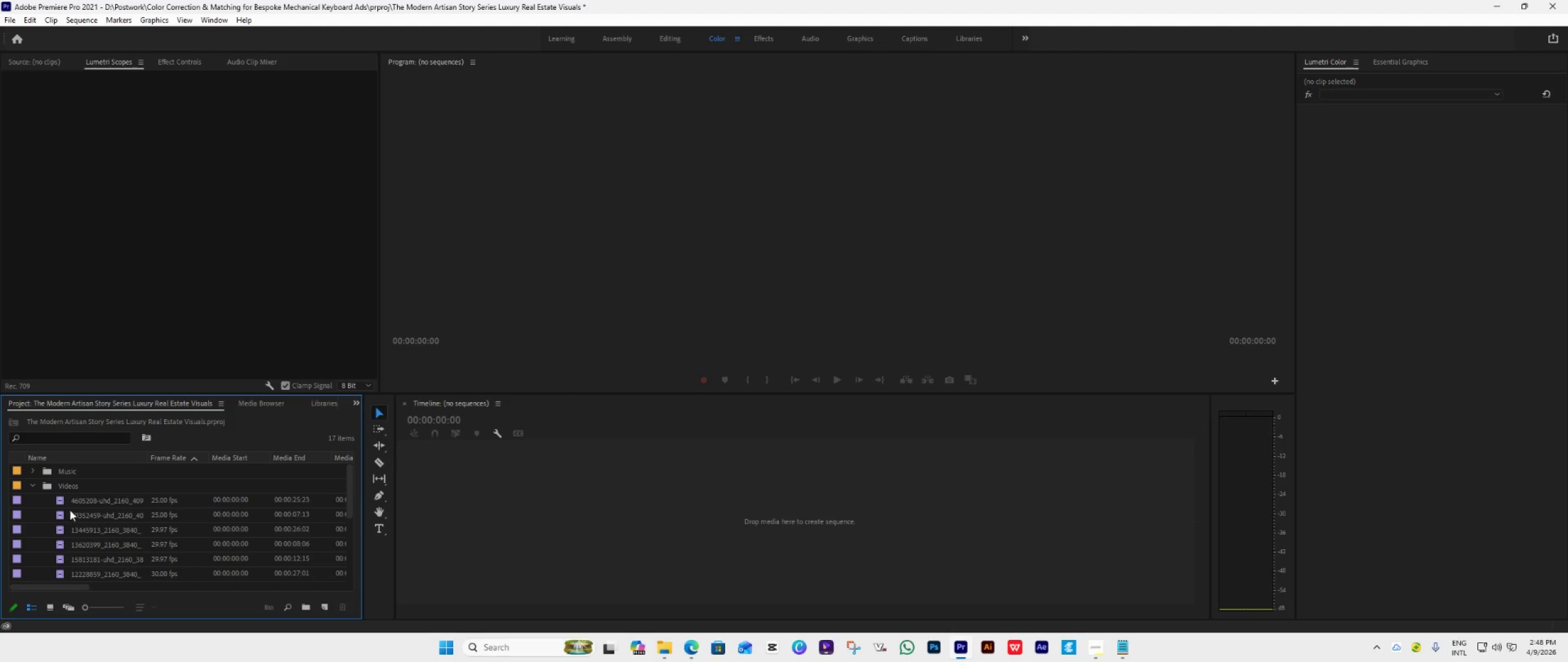 
left_click([72, 505])
 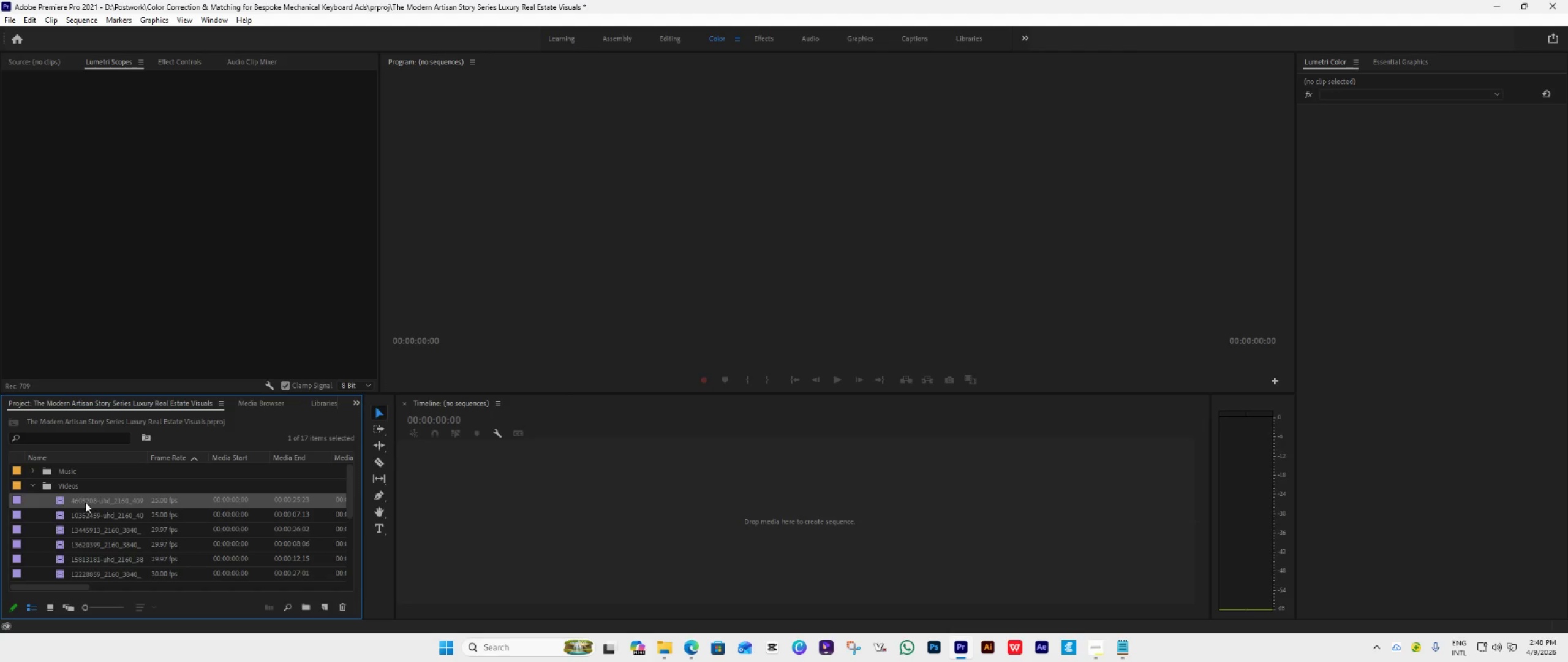 
left_click_drag(start_coordinate=[85, 501], to_coordinate=[484, 501])
 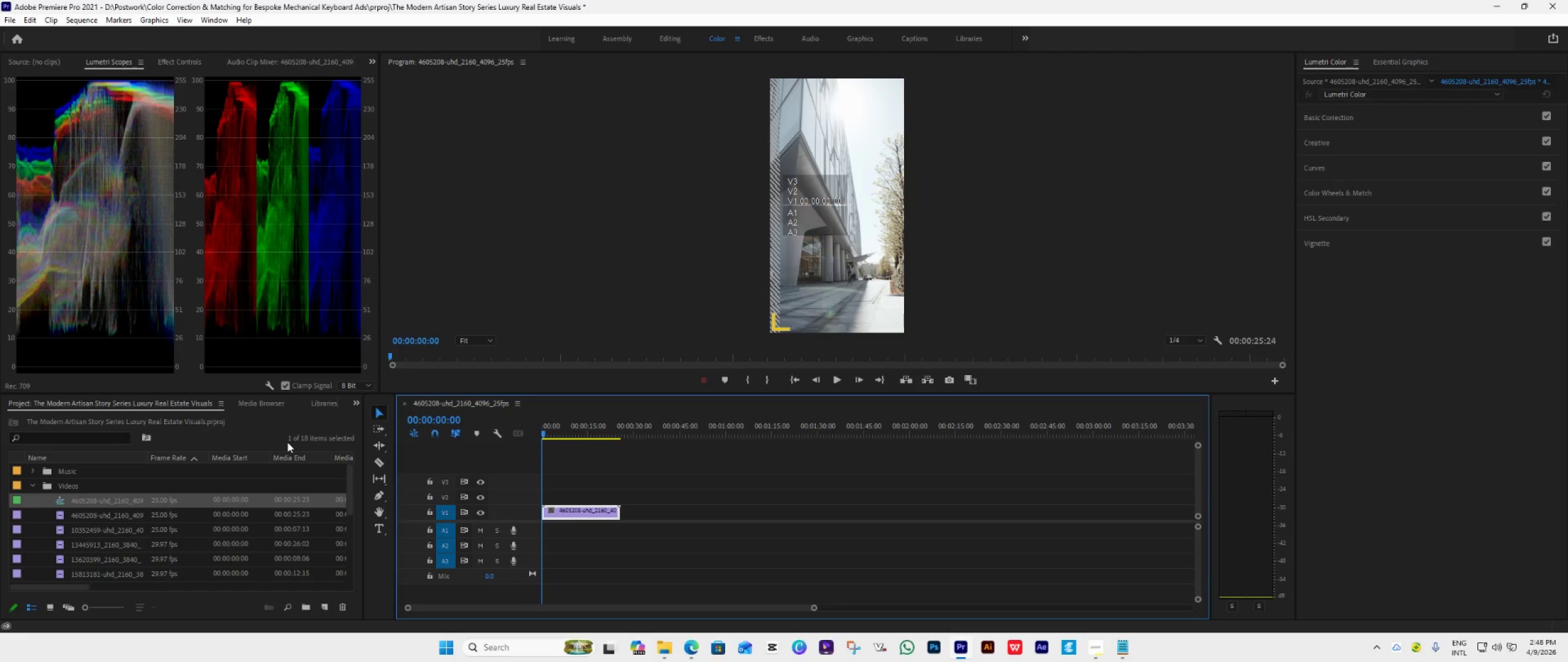 
key(Space)
 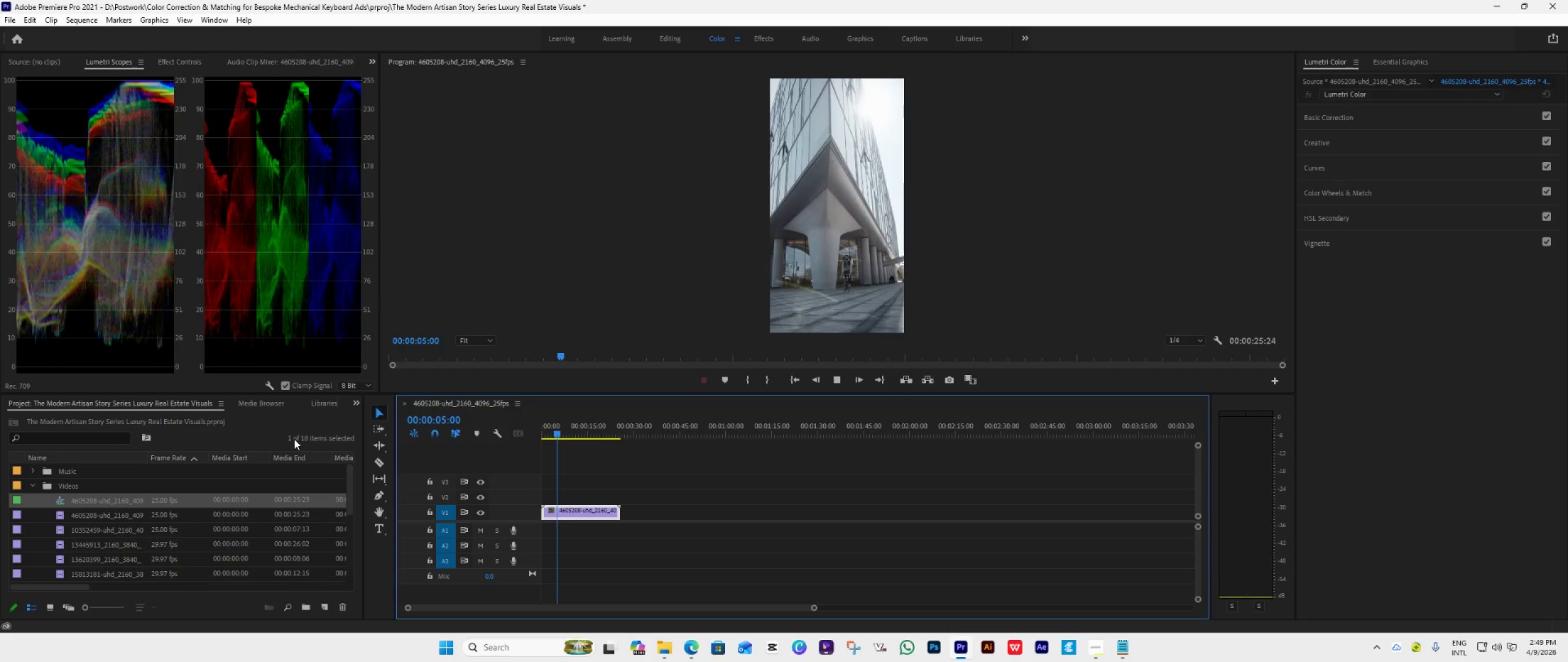 
wait(6.77)
 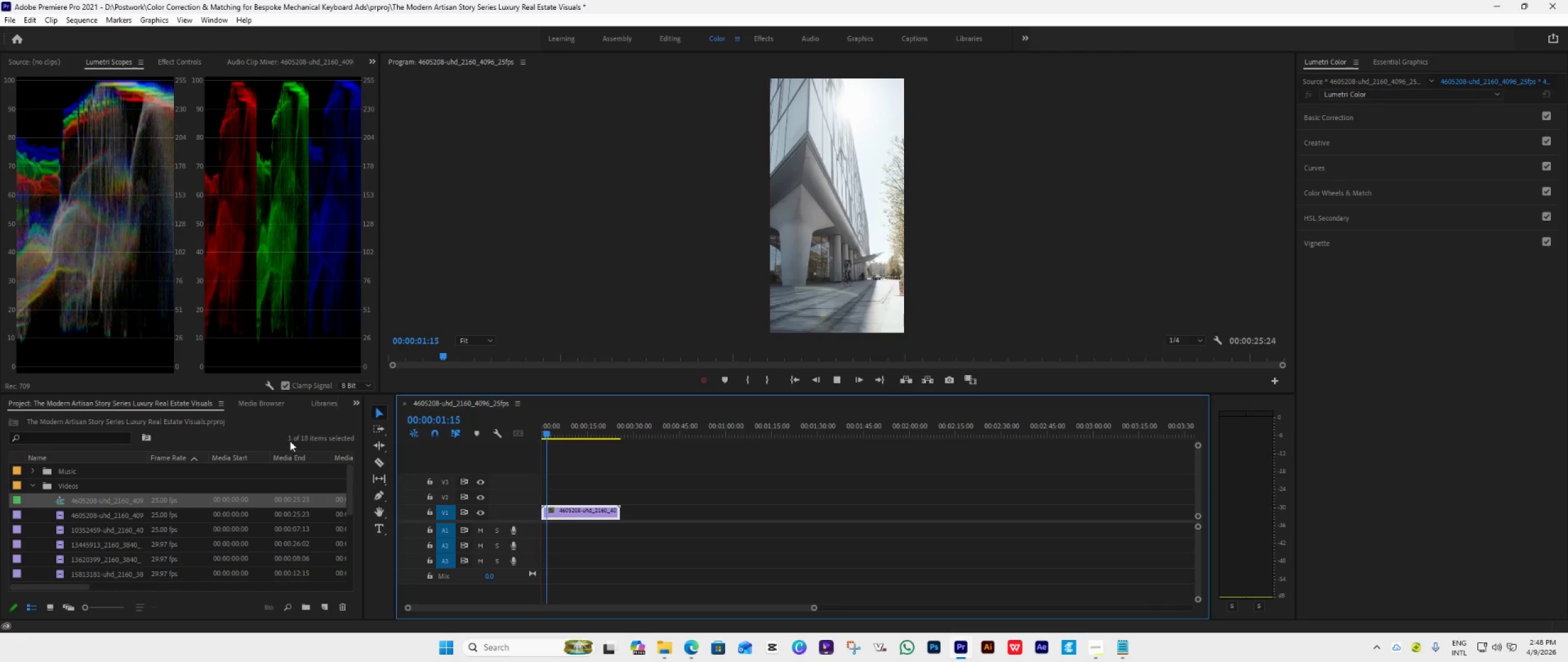 
key(Space)
 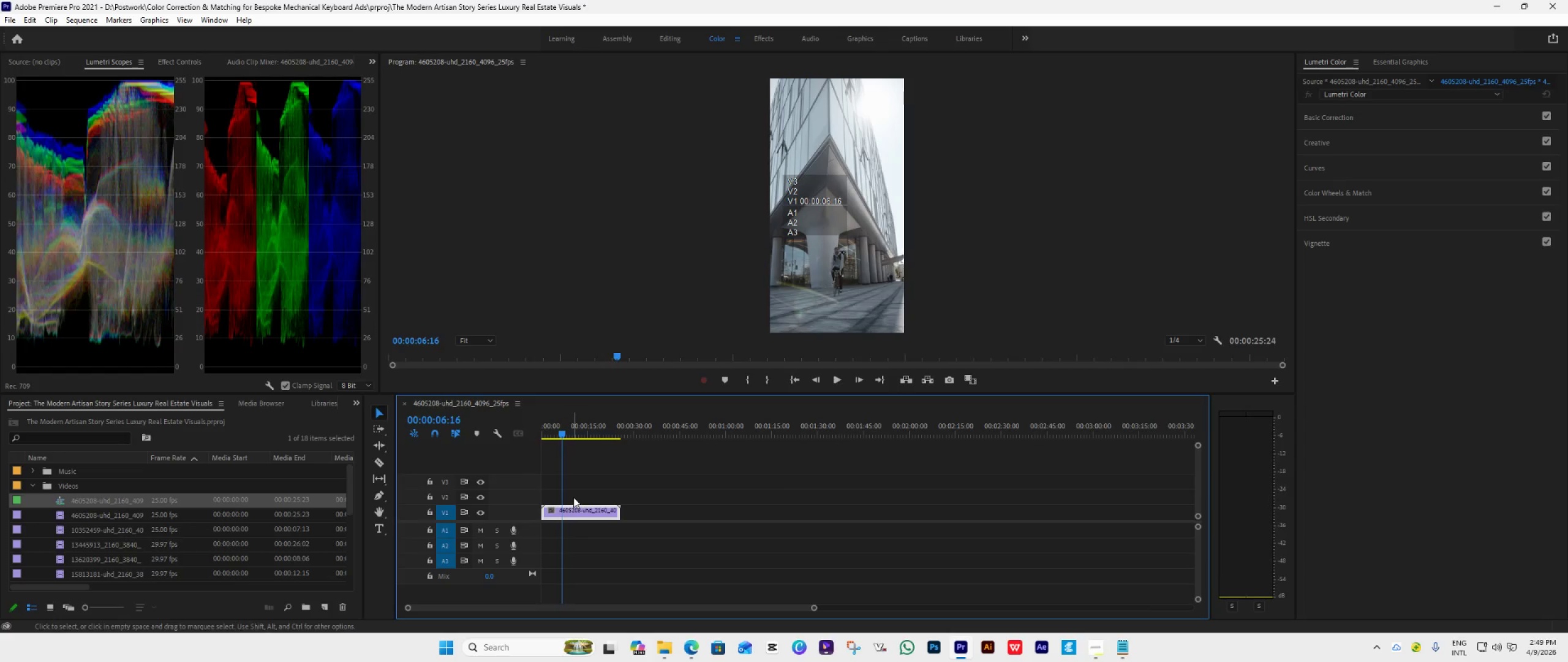 
hold_key(key=AltLeft, duration=0.47)
scroll: coordinate [597, 492], scroll_direction: up, amount: 15.0
 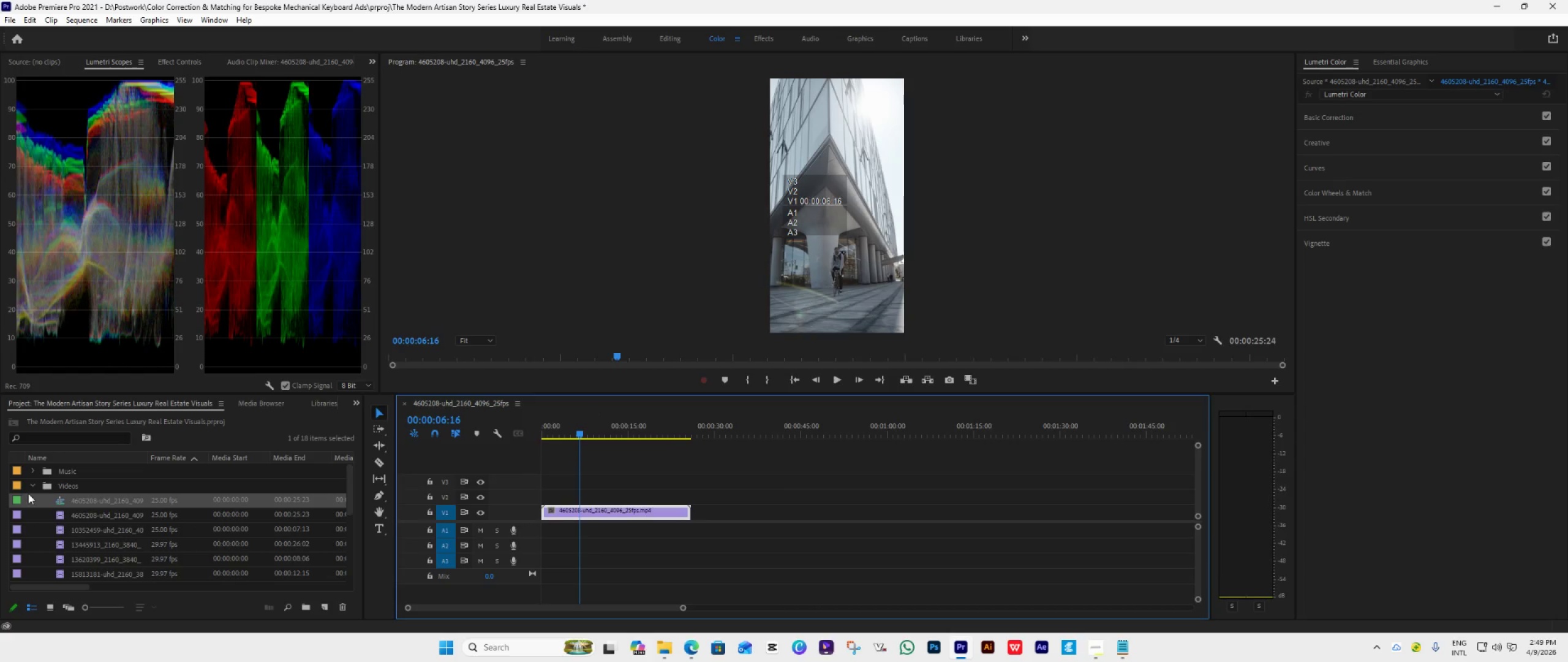 
wait(5.09)
 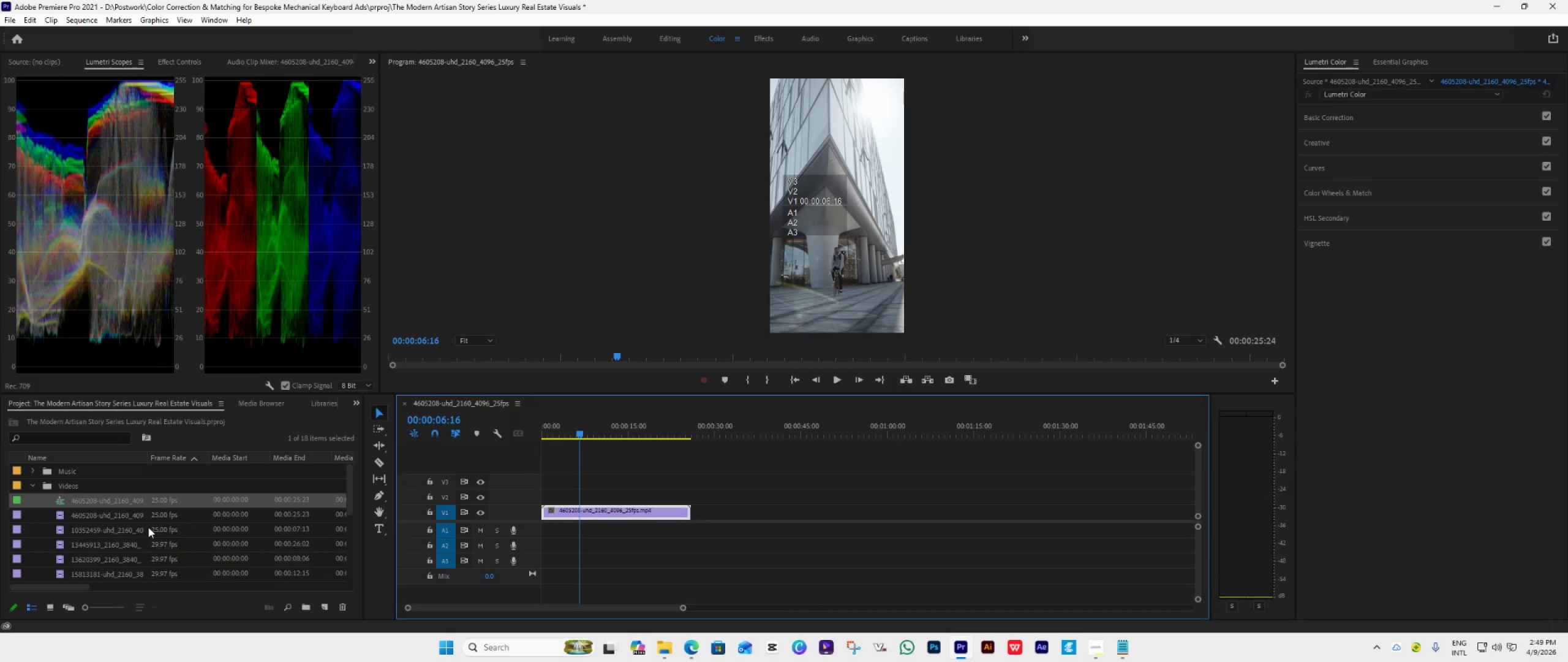 
left_click([33, 471])
 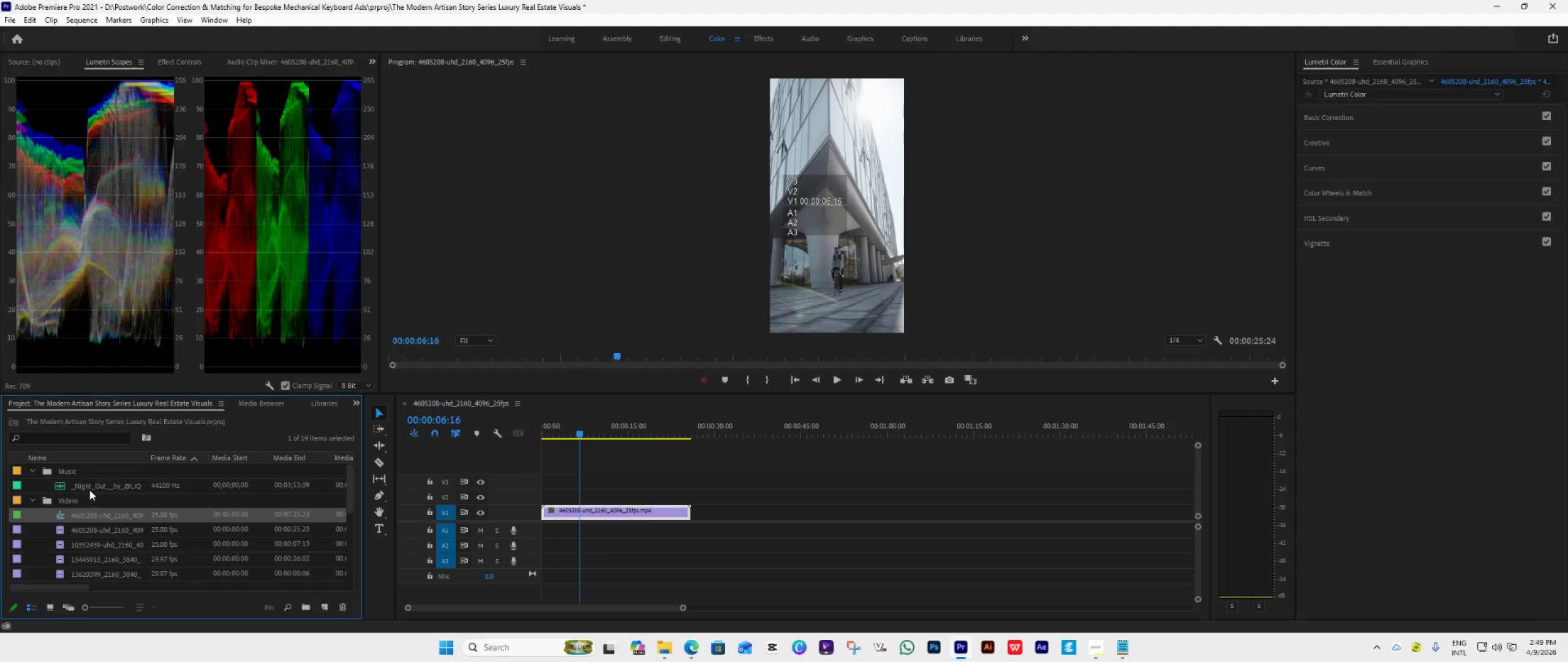 
left_click_drag(start_coordinate=[93, 486], to_coordinate=[542, 531])
 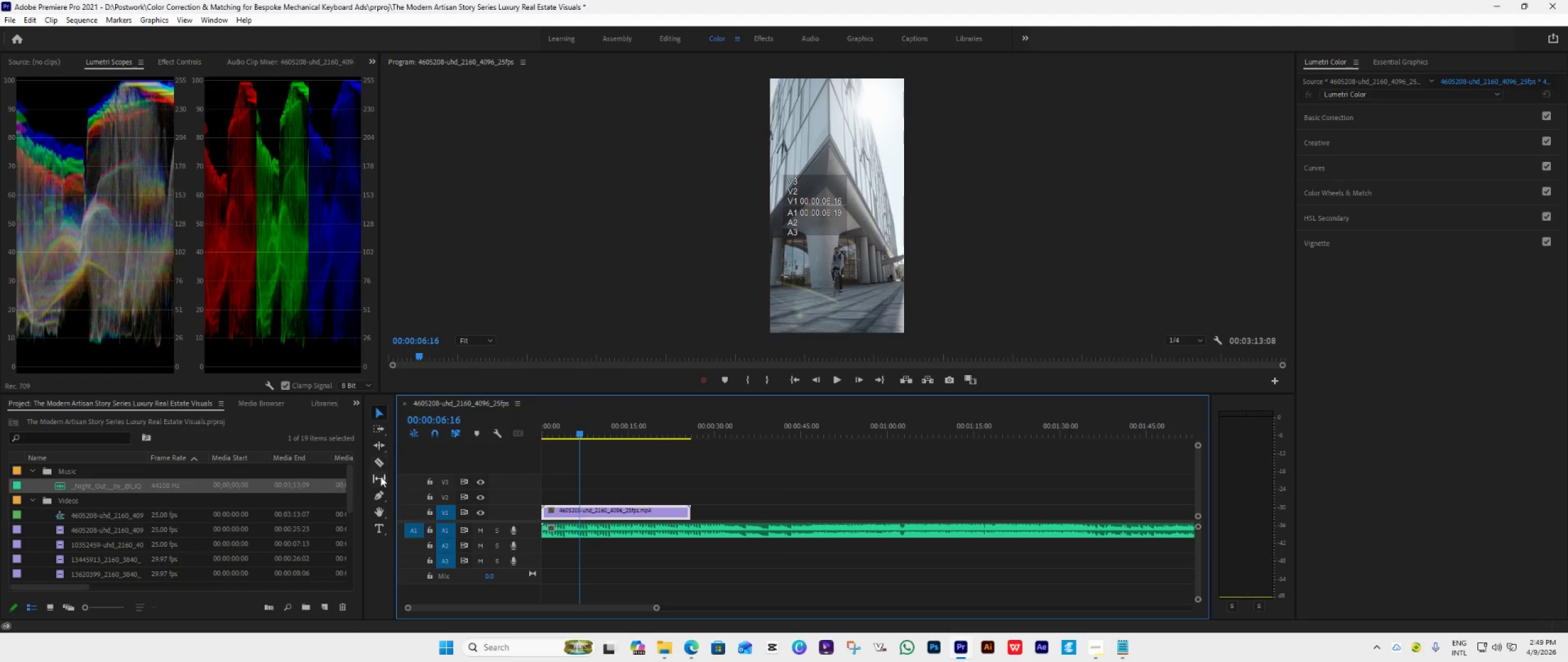 
left_click([380, 465])
 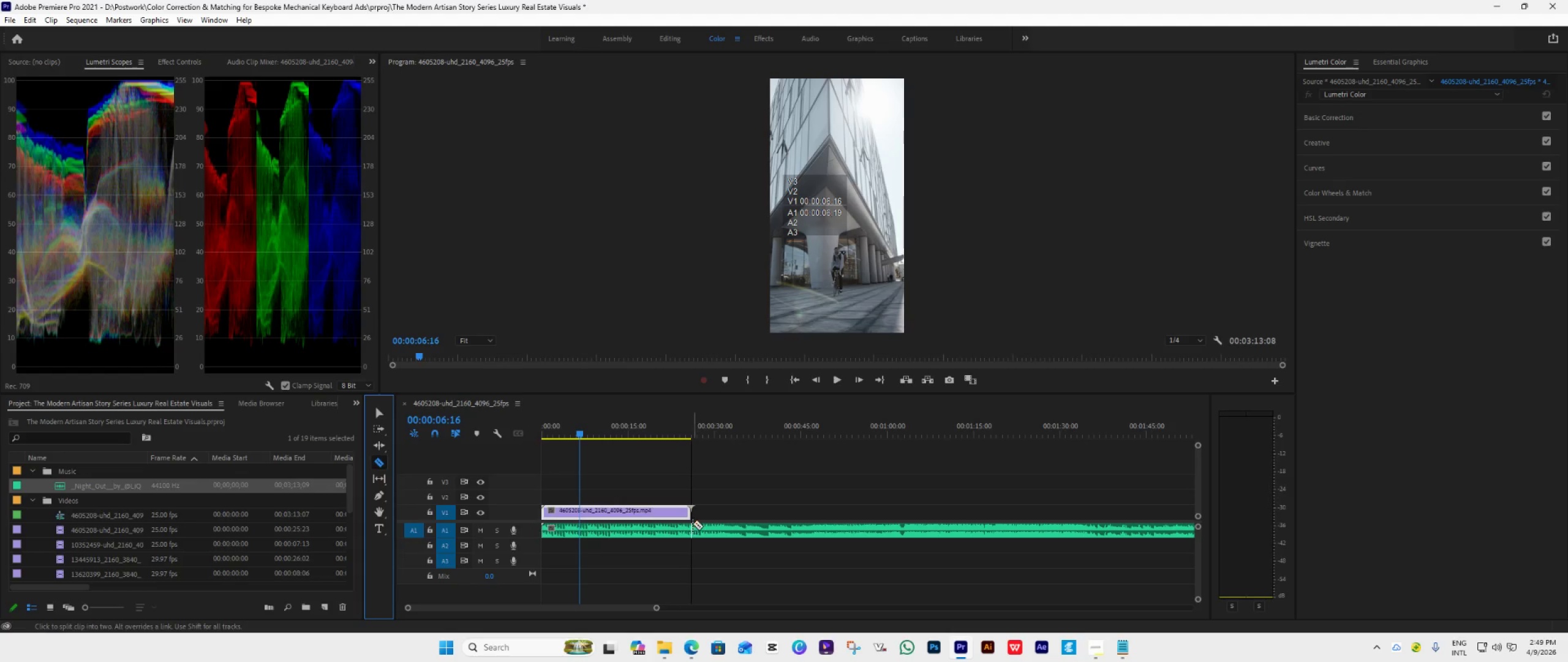 
left_click_drag(start_coordinate=[691, 525], to_coordinate=[688, 525])
 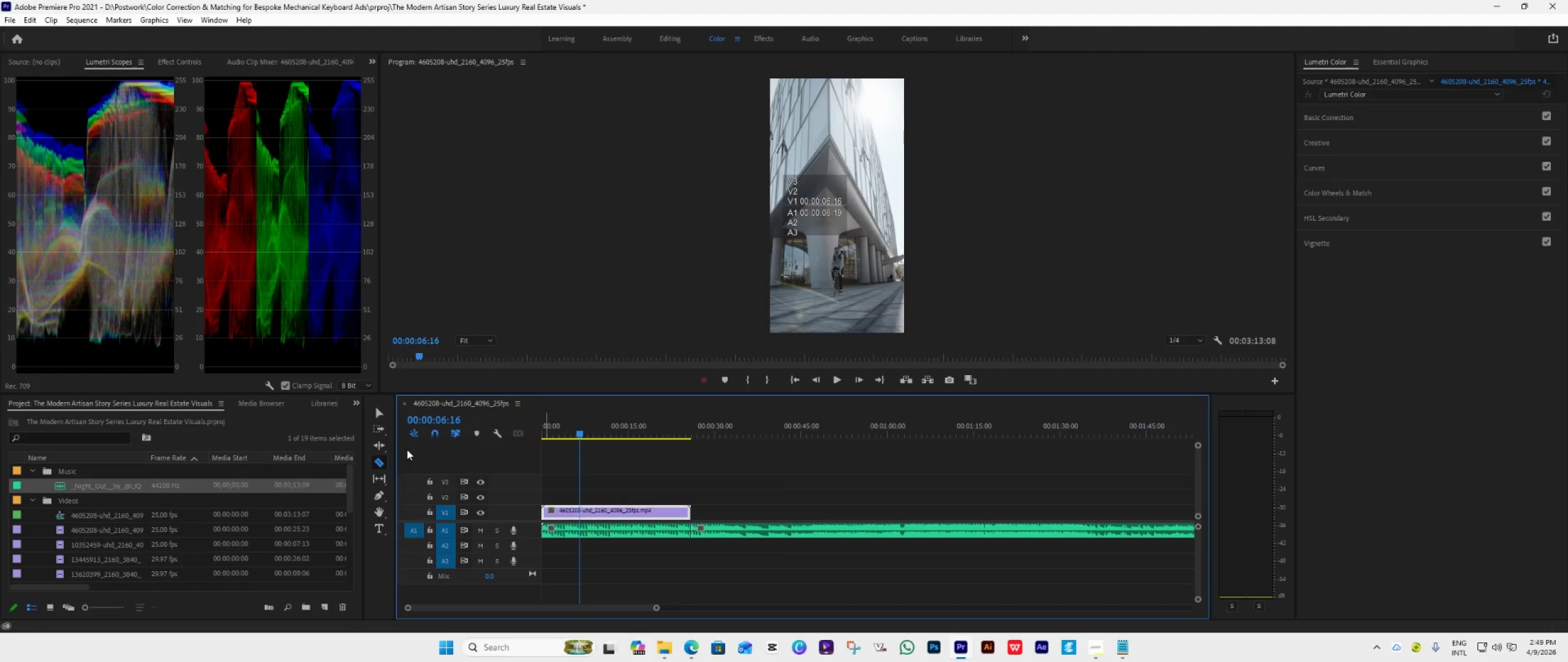 
hold_key(key=AltLeft, duration=1.0)
hold_key(key=AltLeft, duration=21.14)
scroll: coordinate [716, 538], scroll_direction: up, amount: 34.0
 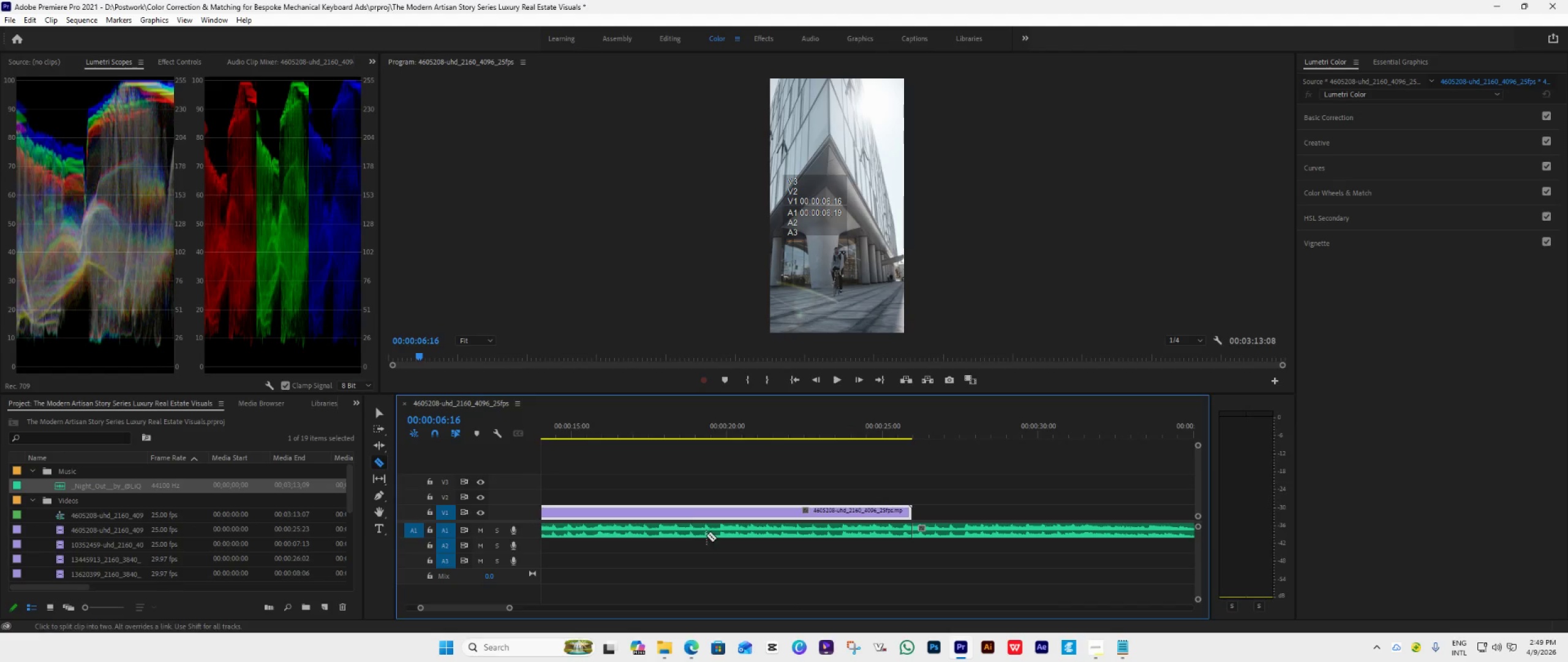 
left_click([375, 416])
 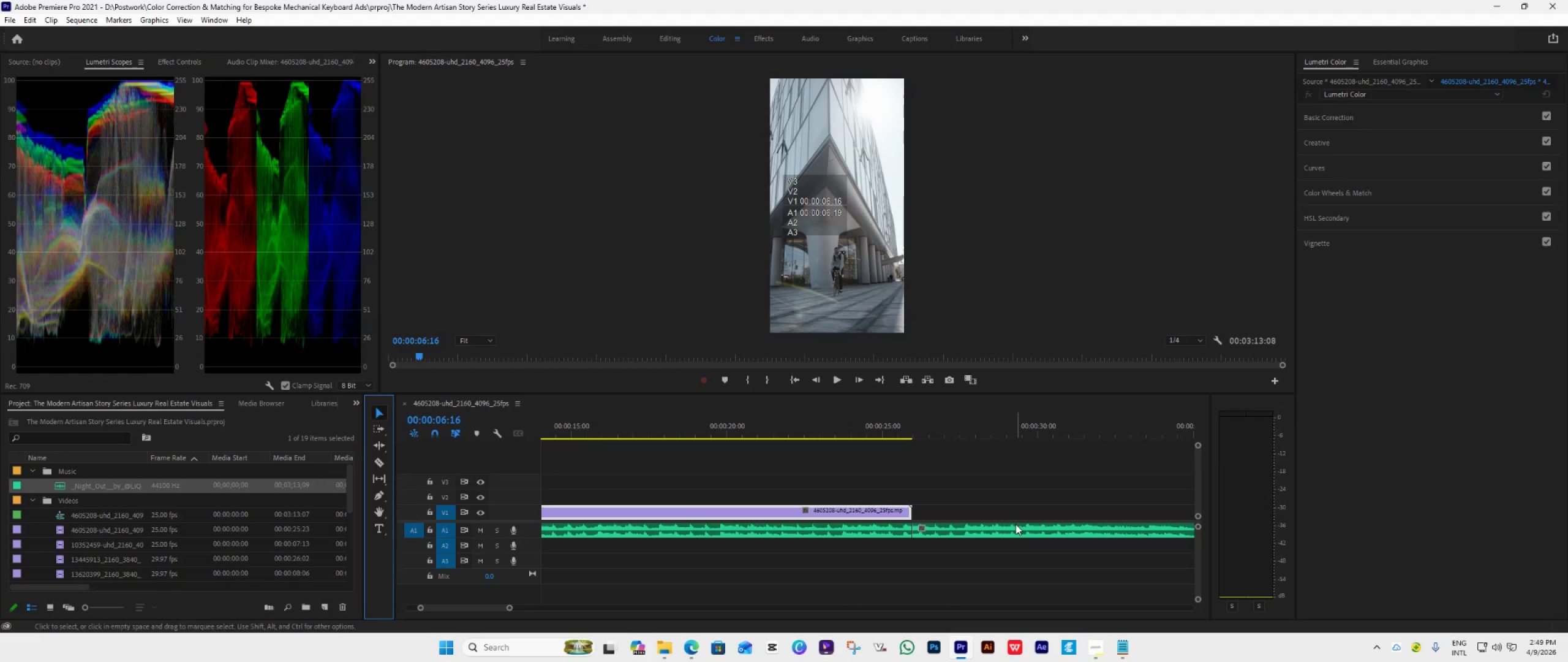 
left_click([1014, 530])
 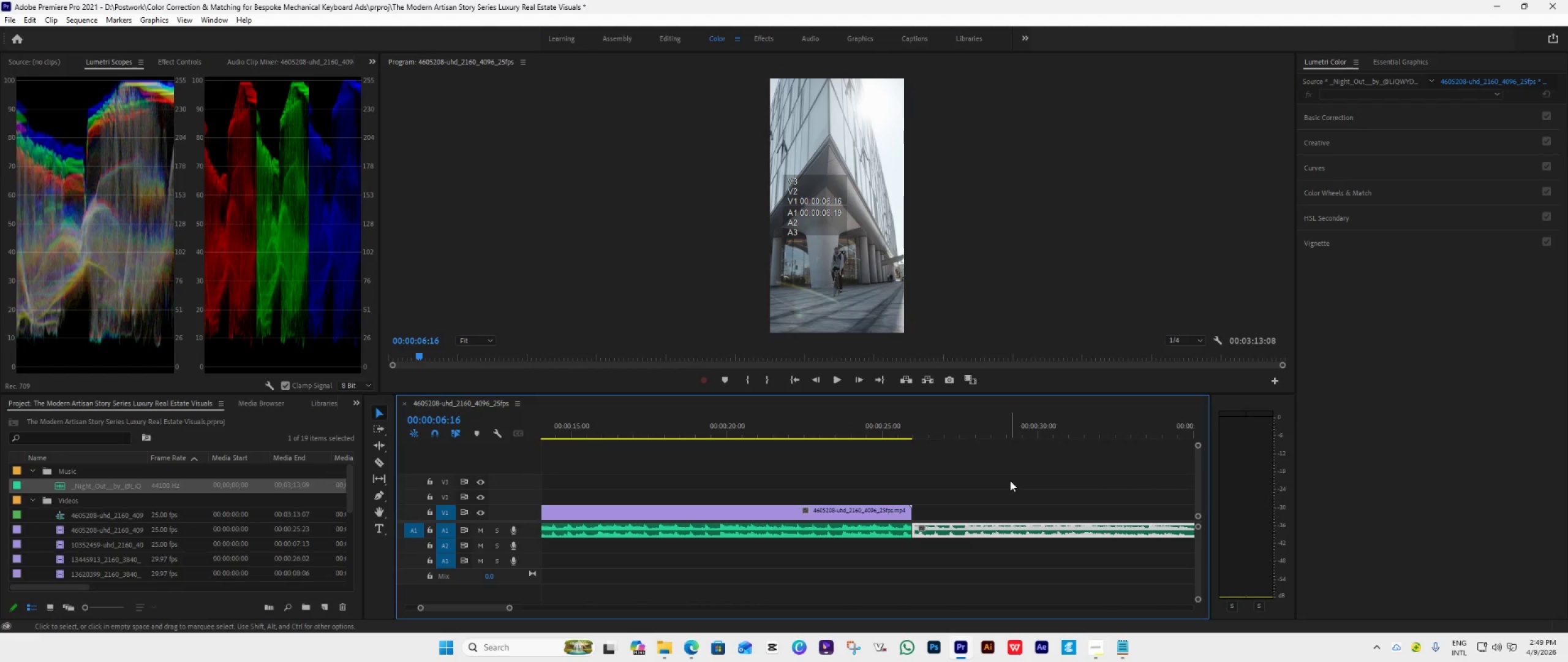 
key(Delete)
 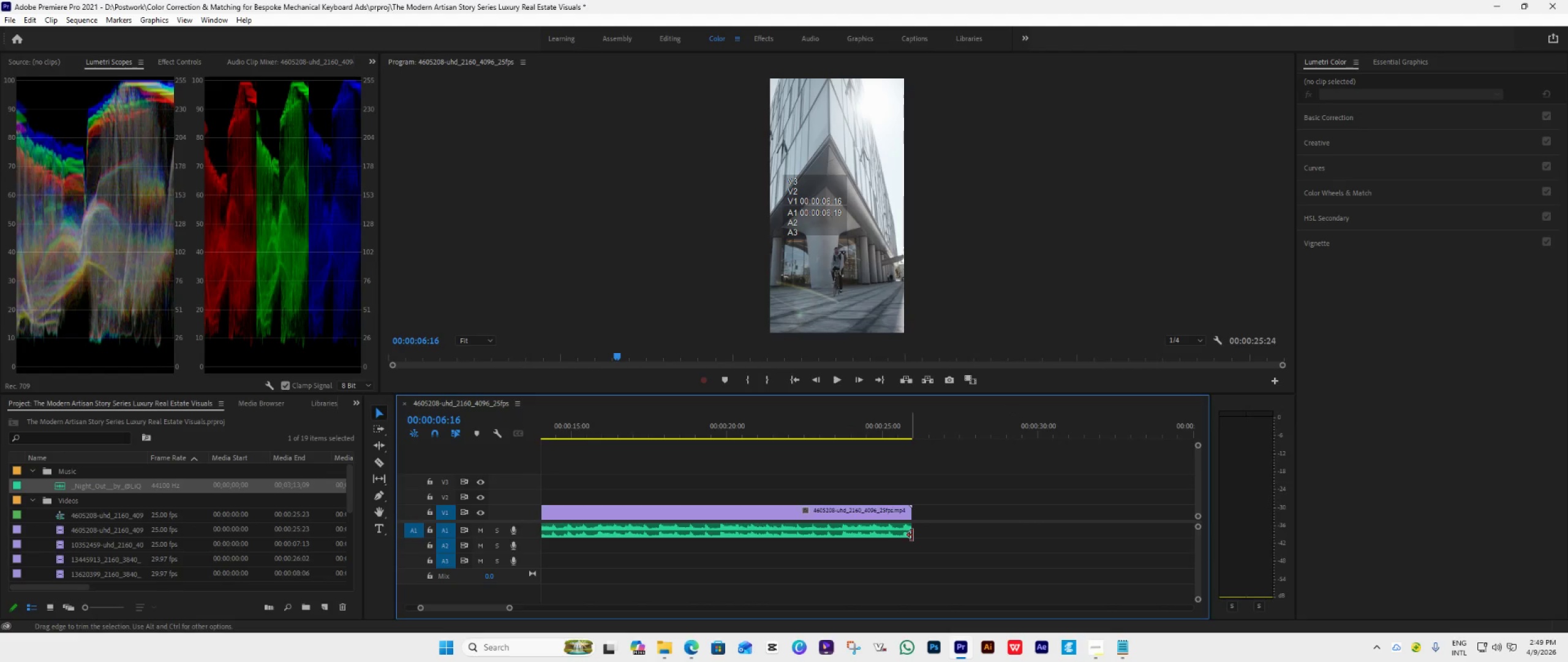 
left_click_drag(start_coordinate=[914, 535], to_coordinate=[570, 543])
 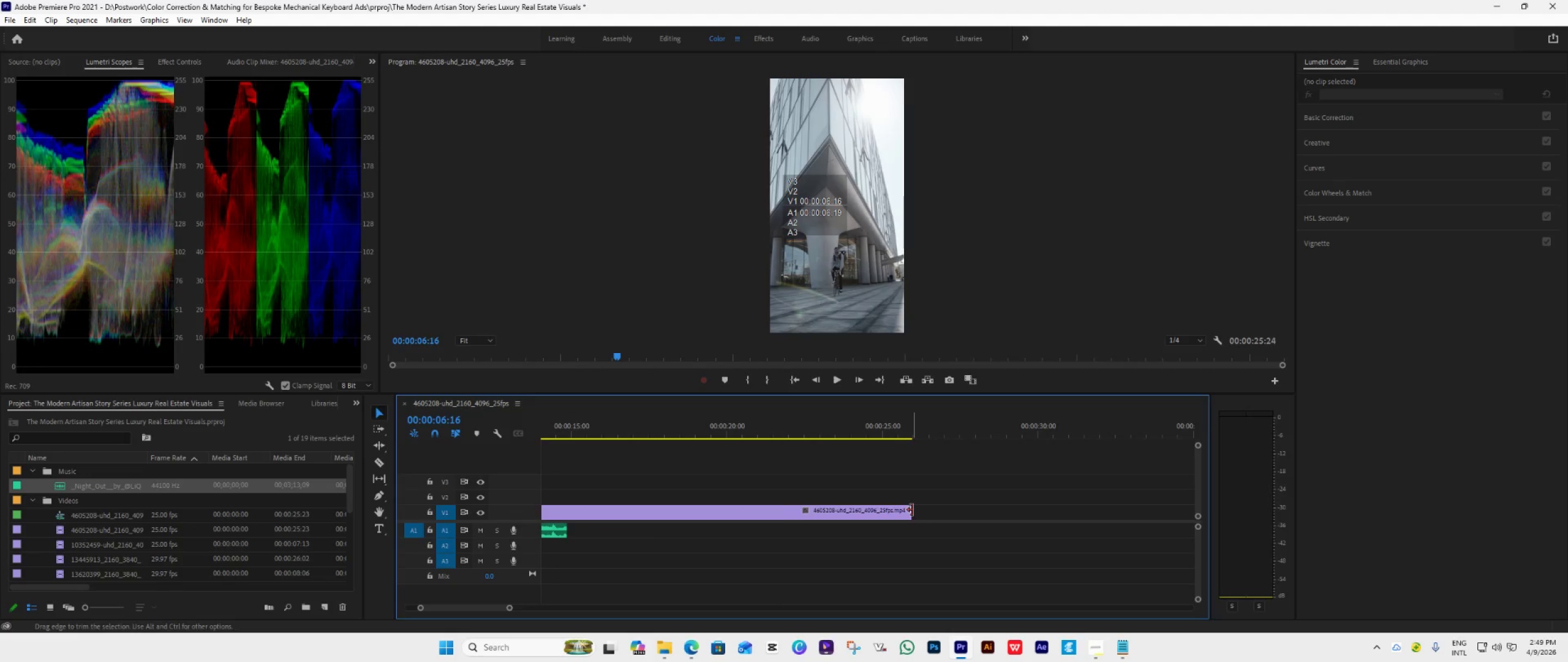 
left_click_drag(start_coordinate=[912, 510], to_coordinate=[568, 529])
 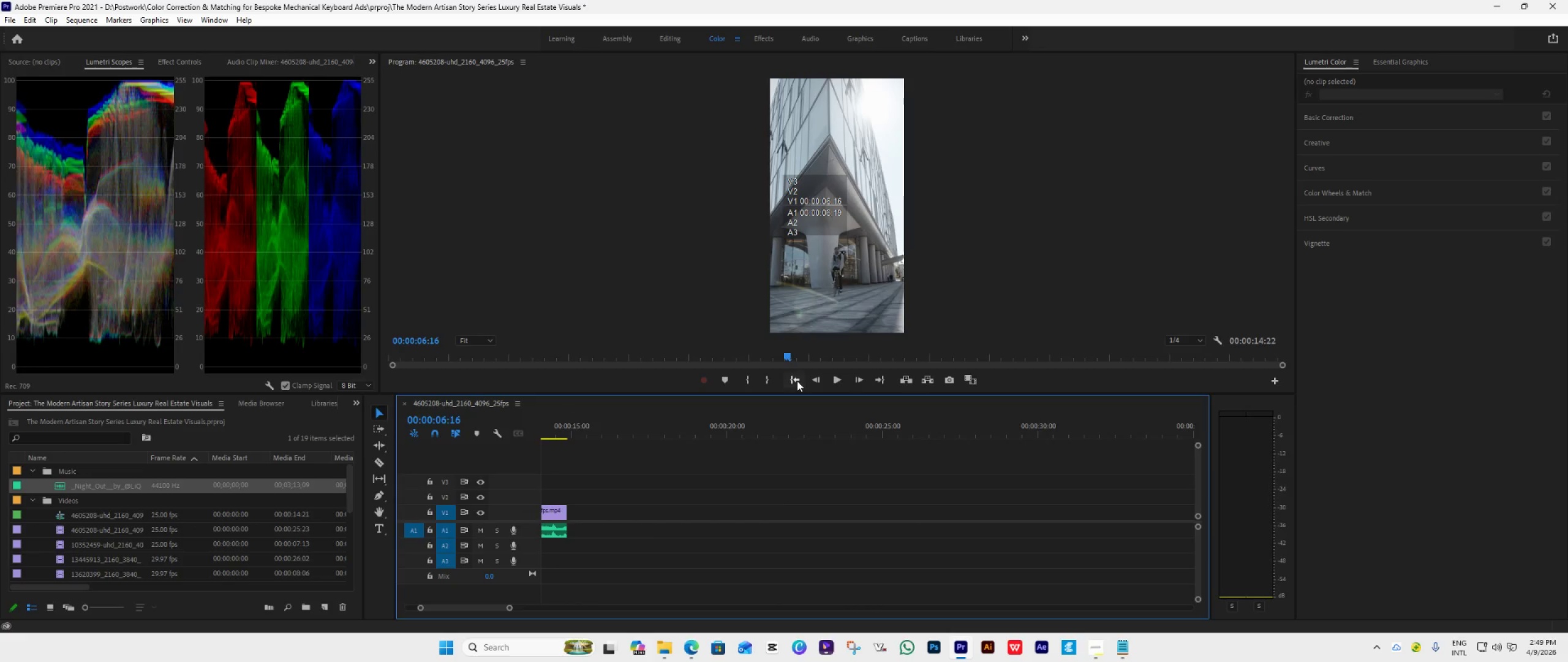 
left_click([797, 381])
 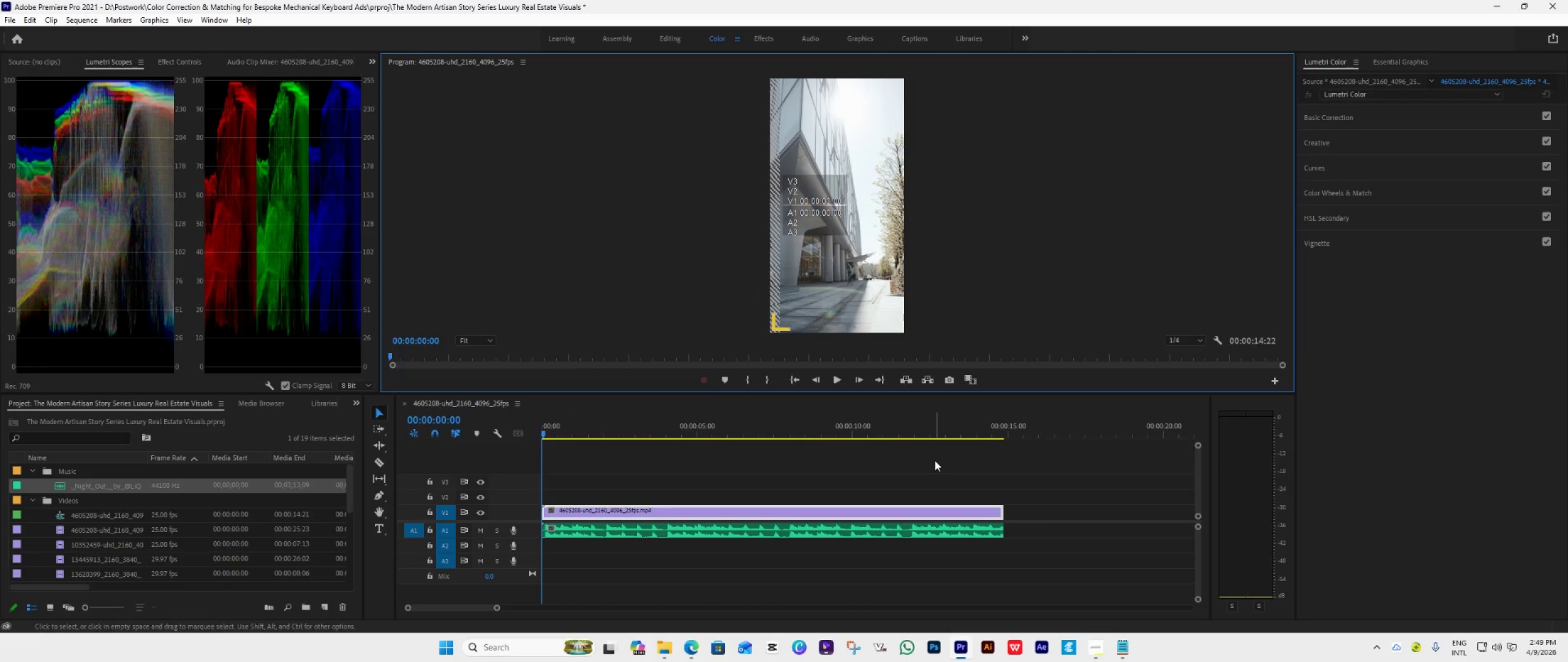 
key(Space)
 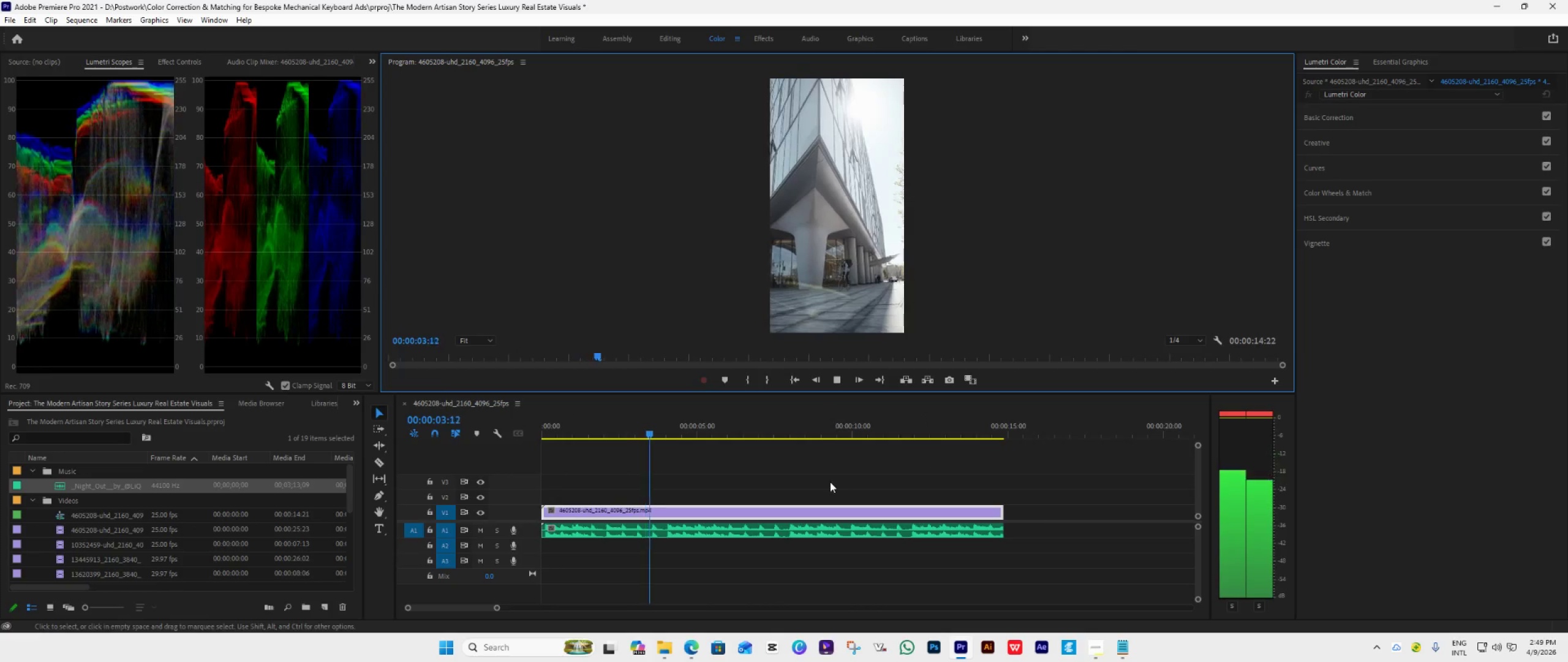 
key(Space)
 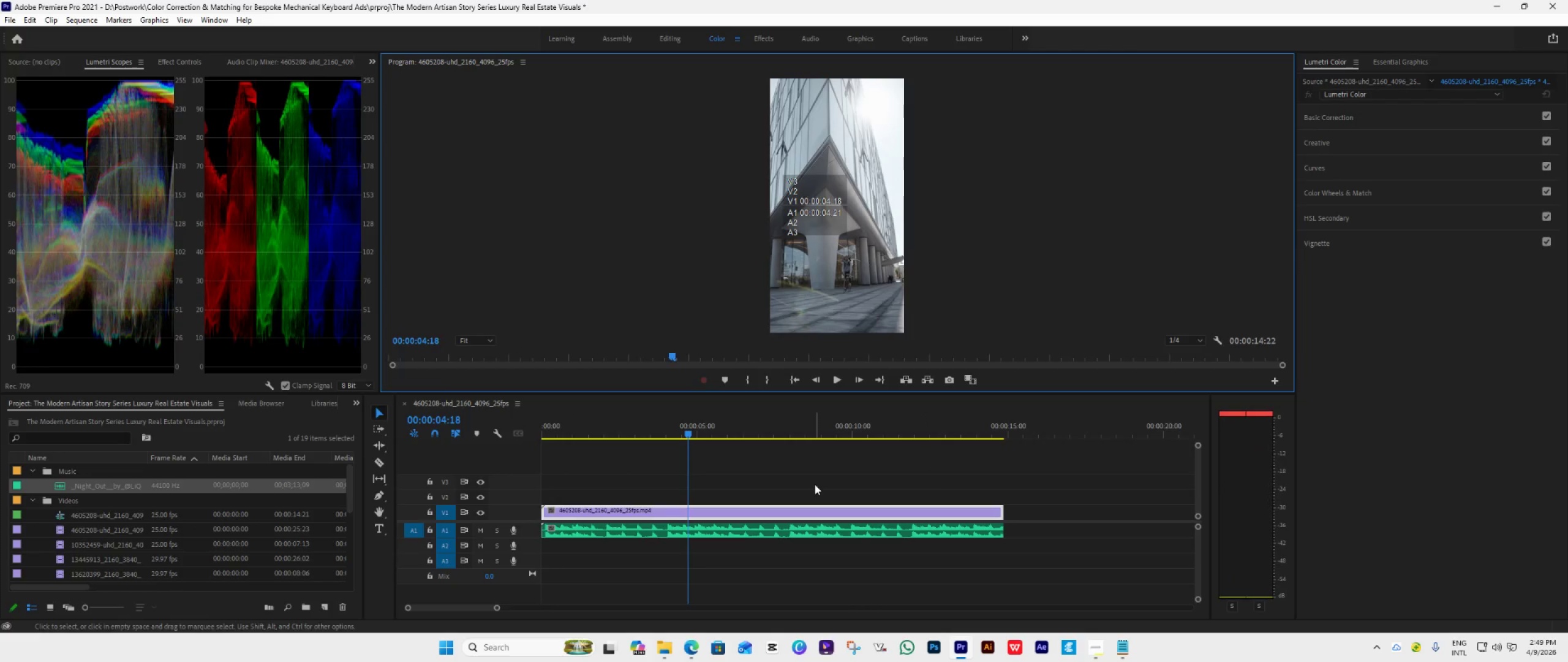 
hold_key(key=AltLeft, duration=0.95)
scroll: coordinate [813, 484], scroll_direction: up, amount: 82.0
 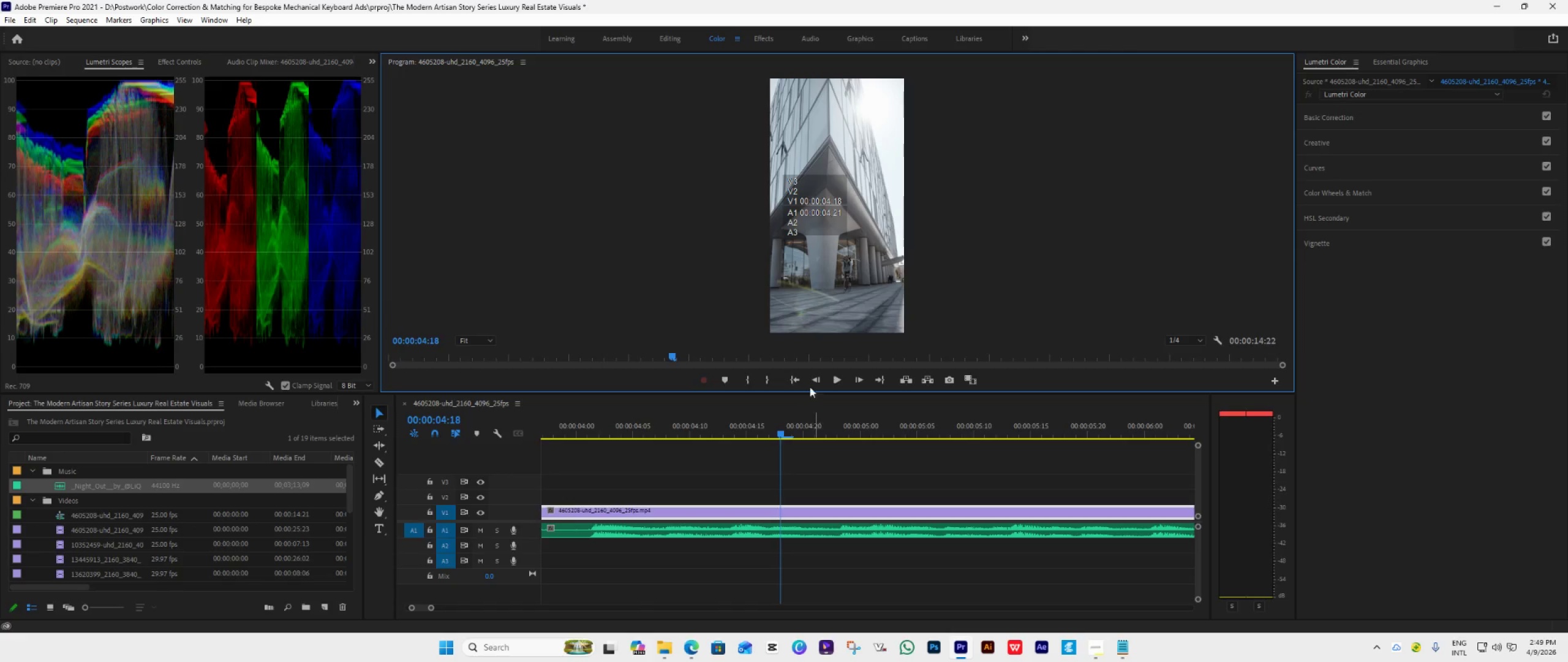 
left_click([801, 380])
 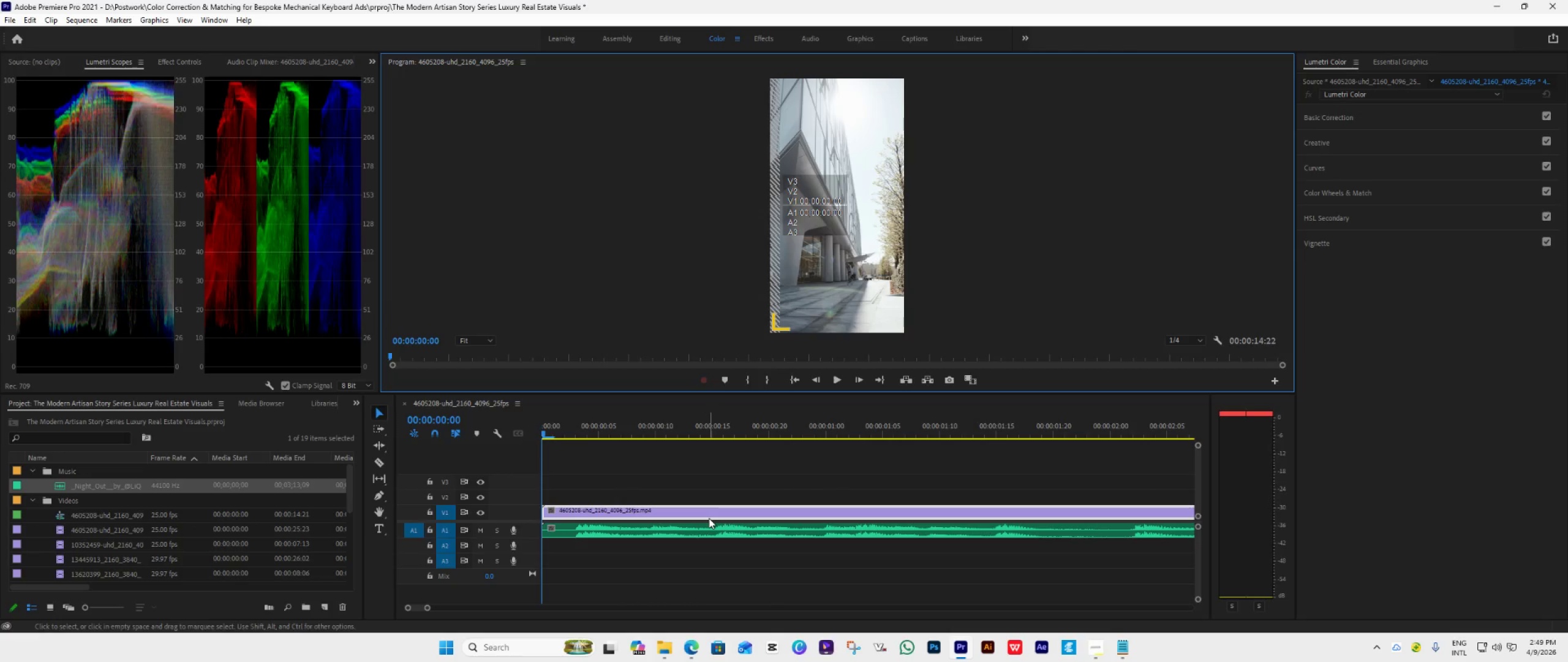 
scroll: coordinate [671, 509], scroll_direction: up, amount: 18.0
 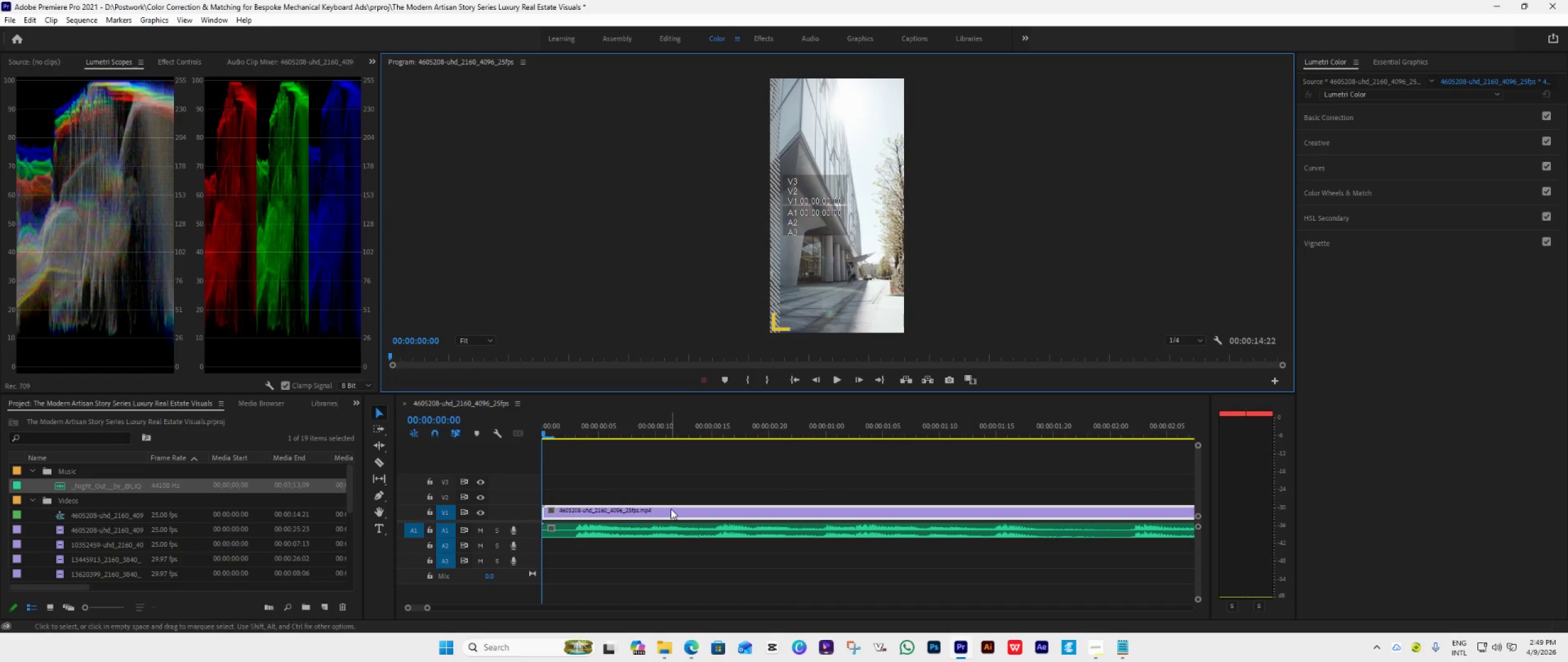 
hold_key(key=AltLeft, duration=1.53)
 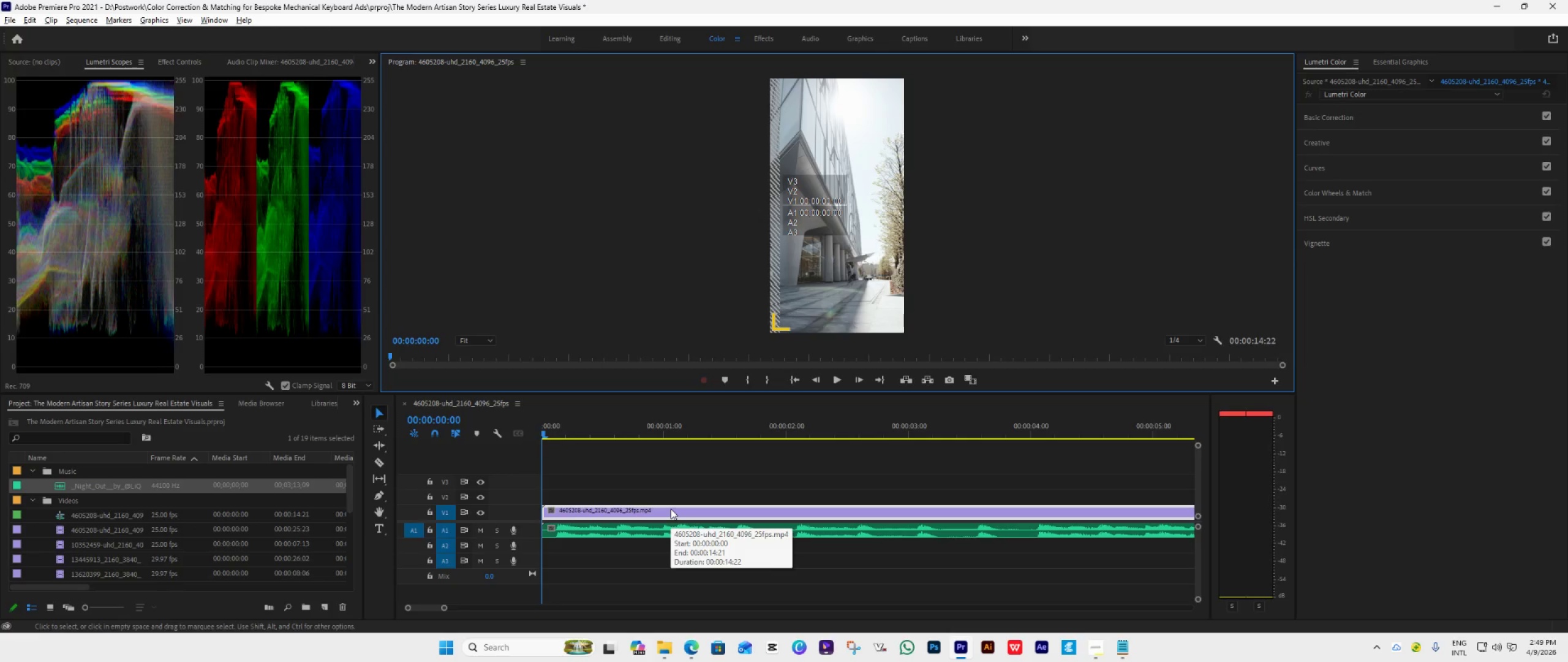 
scroll: coordinate [671, 509], scroll_direction: up, amount: 18.0
 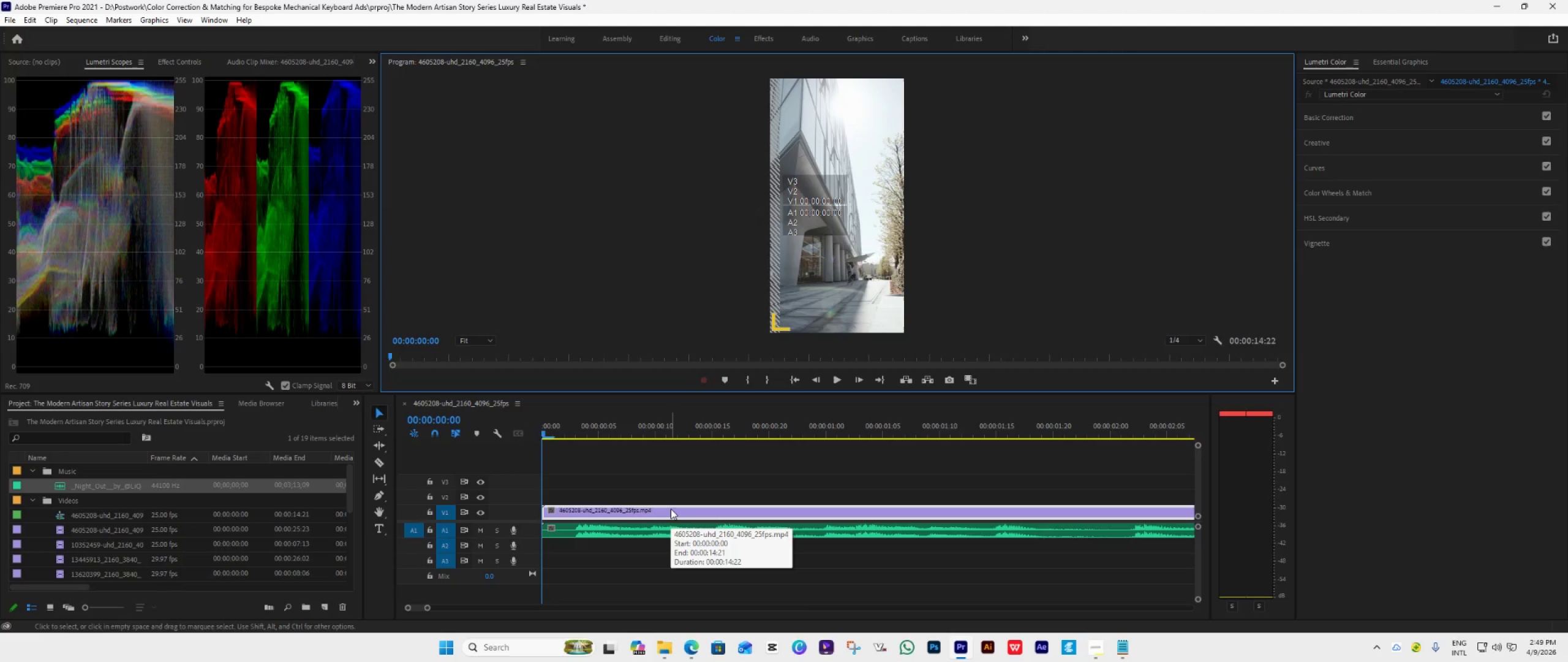 
scroll: coordinate [671, 509], scroll_direction: down, amount: 6.0
 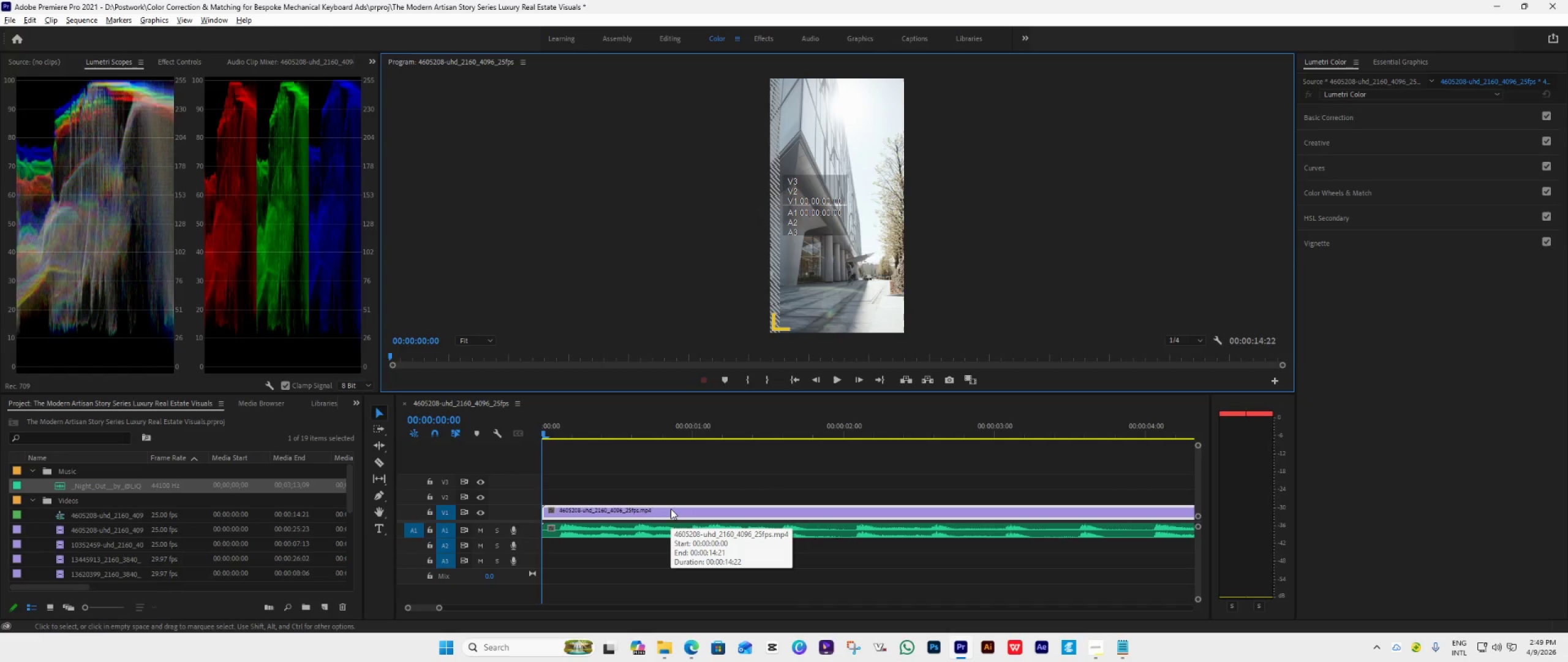 
hold_key(key=AltLeft, duration=0.73)
 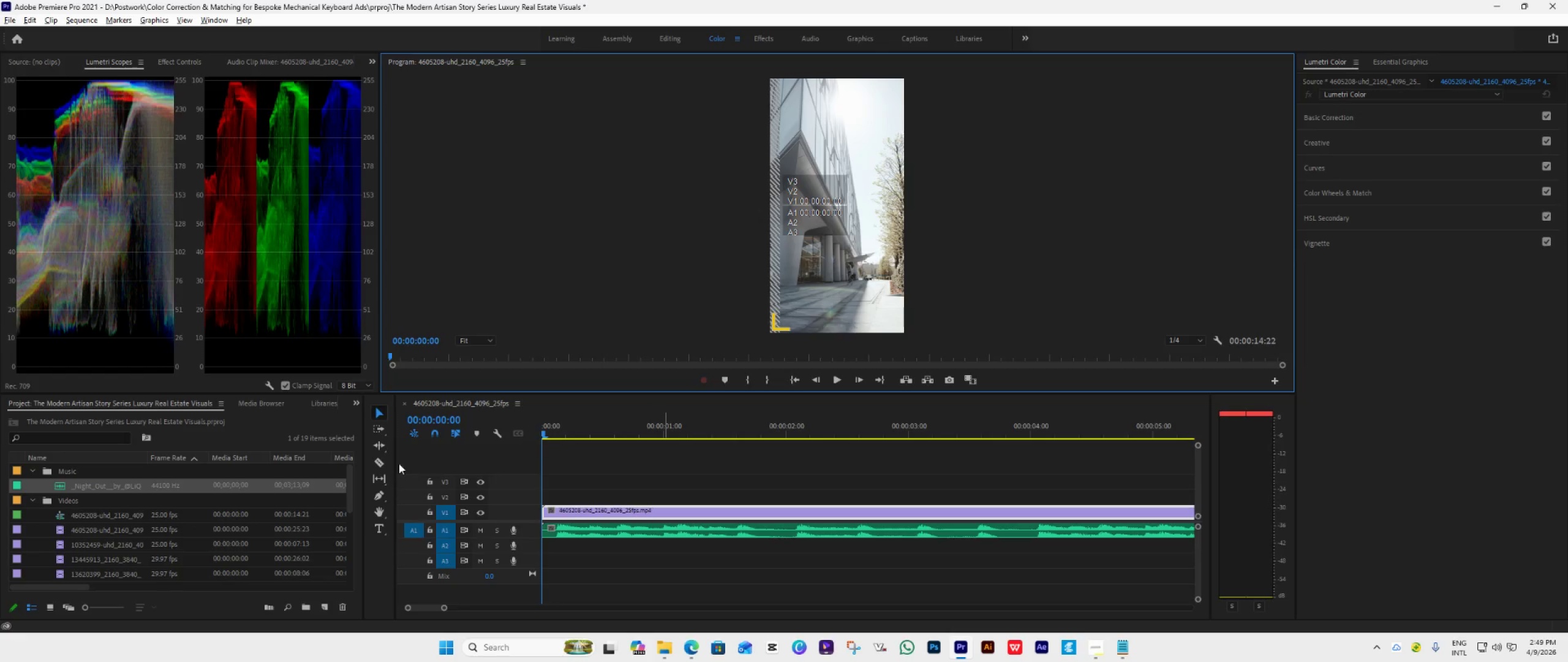 
hold_key(key=AltLeft, duration=7.2)
left_click([383, 463])
 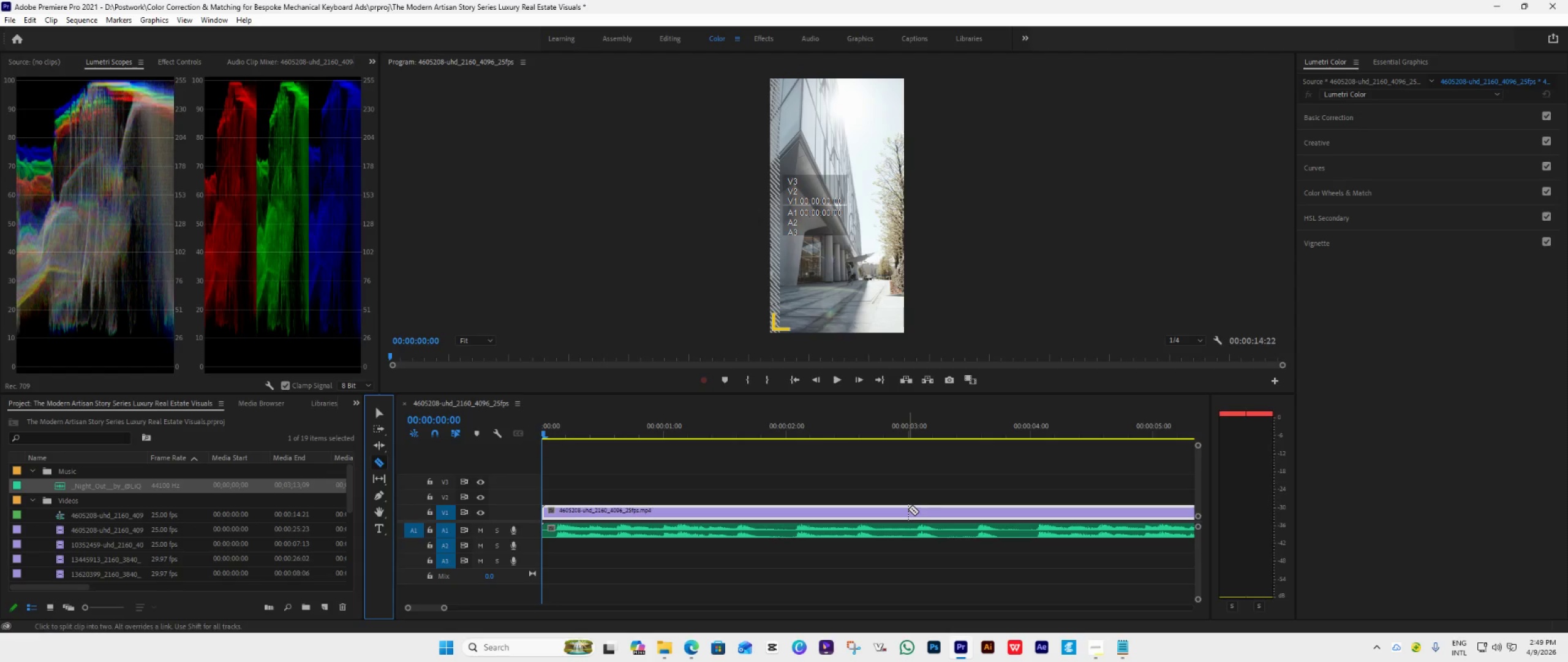 
double_click([907, 509])
 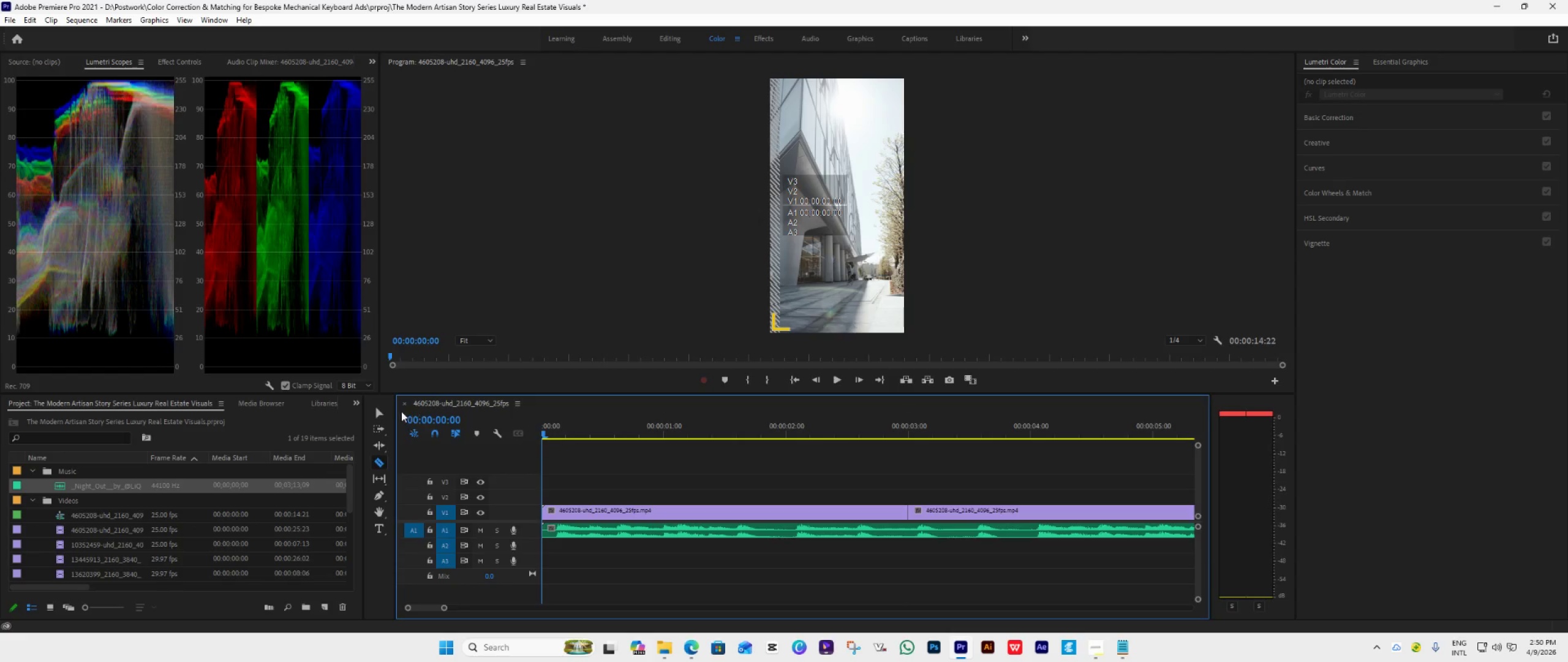 
left_click([377, 410])
 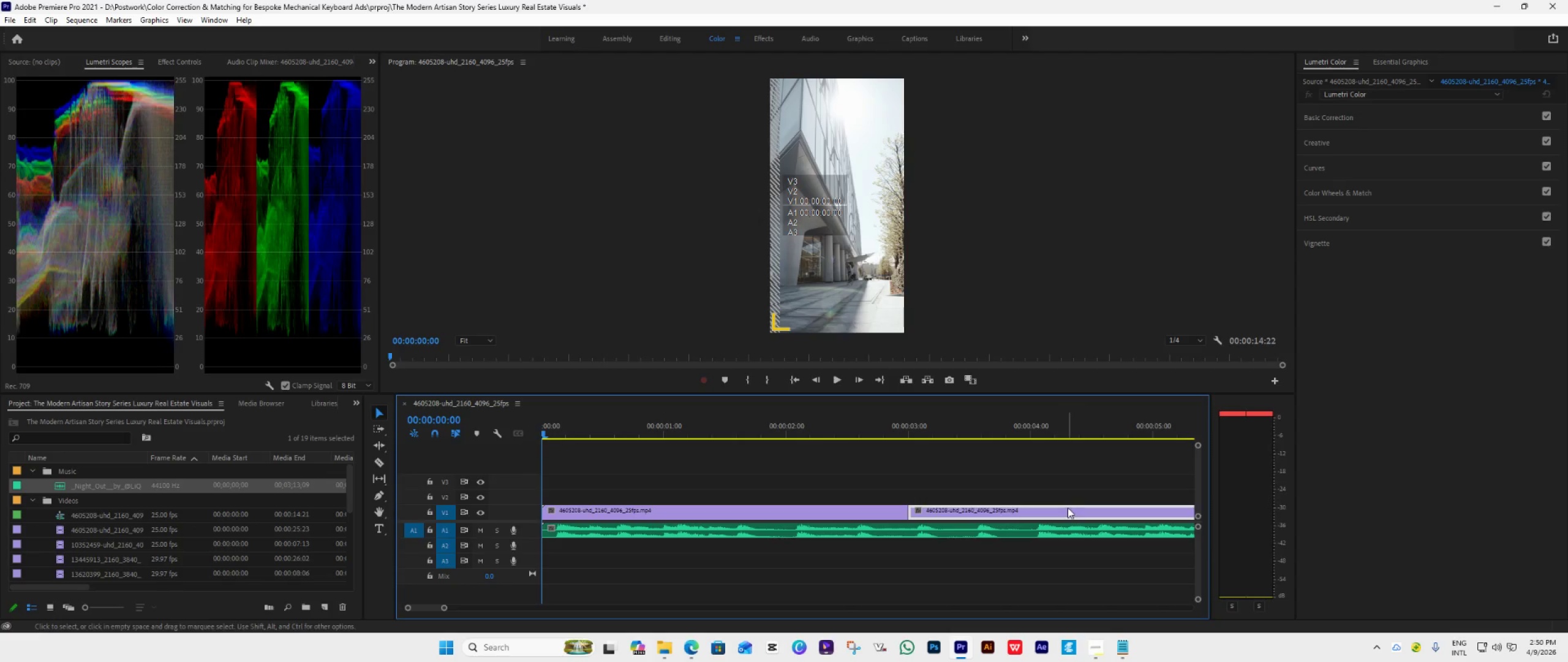 
key(Delete)
 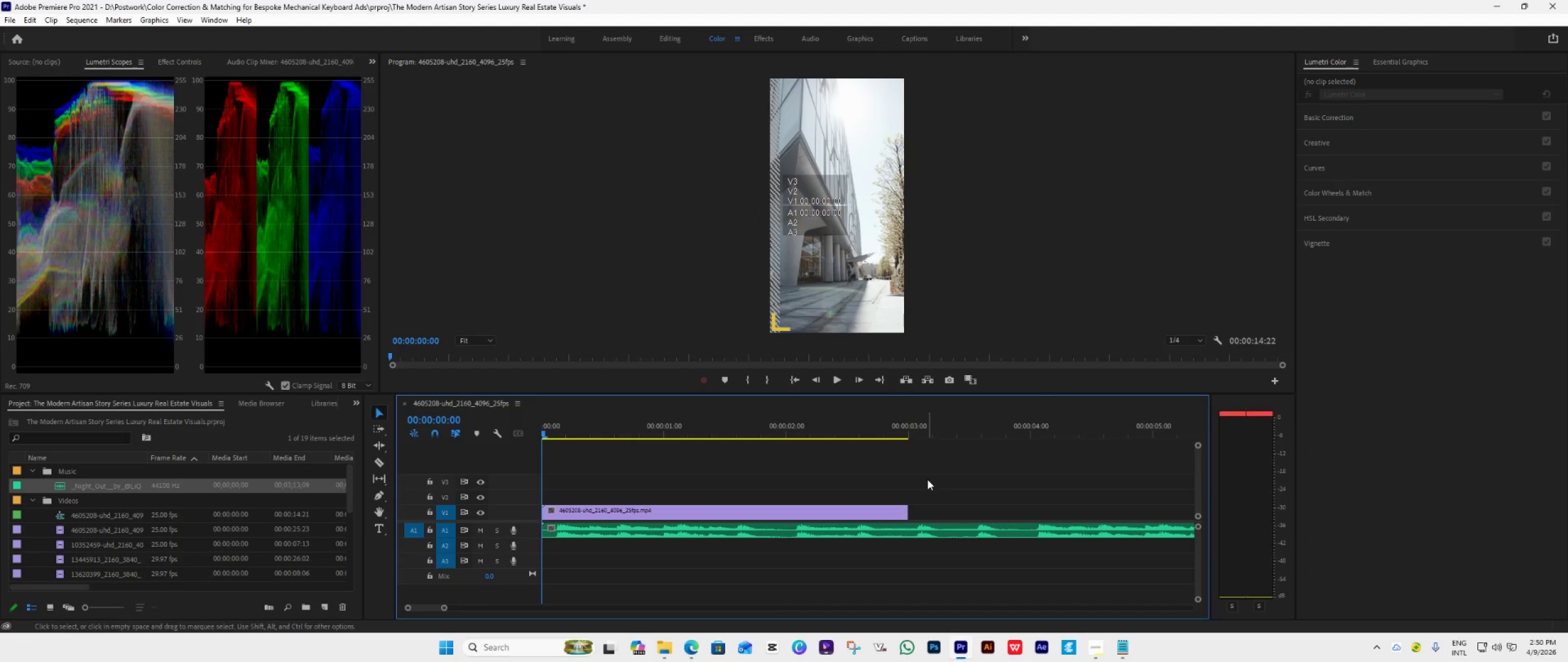 
hold_key(key=AltLeft, duration=0.67)
scroll: coordinate [927, 479], scroll_direction: down, amount: 10.0
 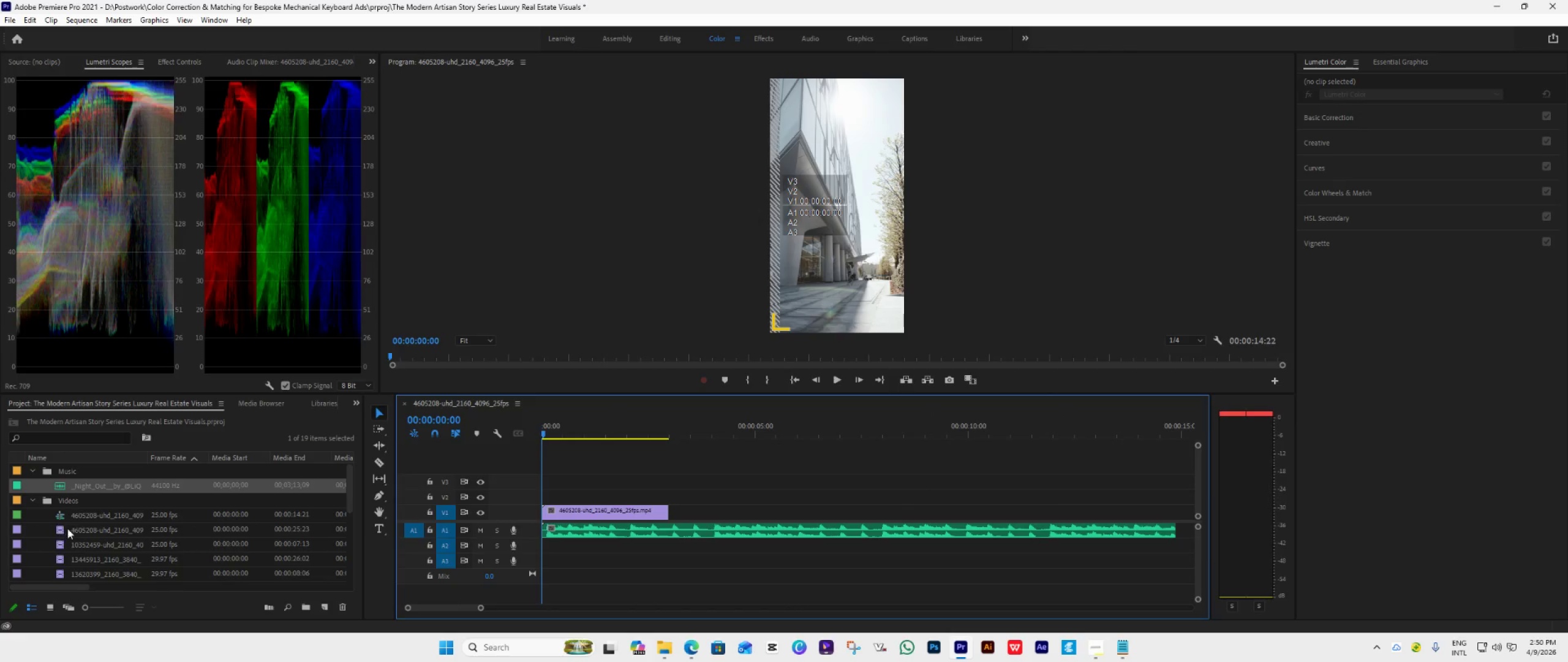 
left_click_drag(start_coordinate=[81, 516], to_coordinate=[58, 582])
 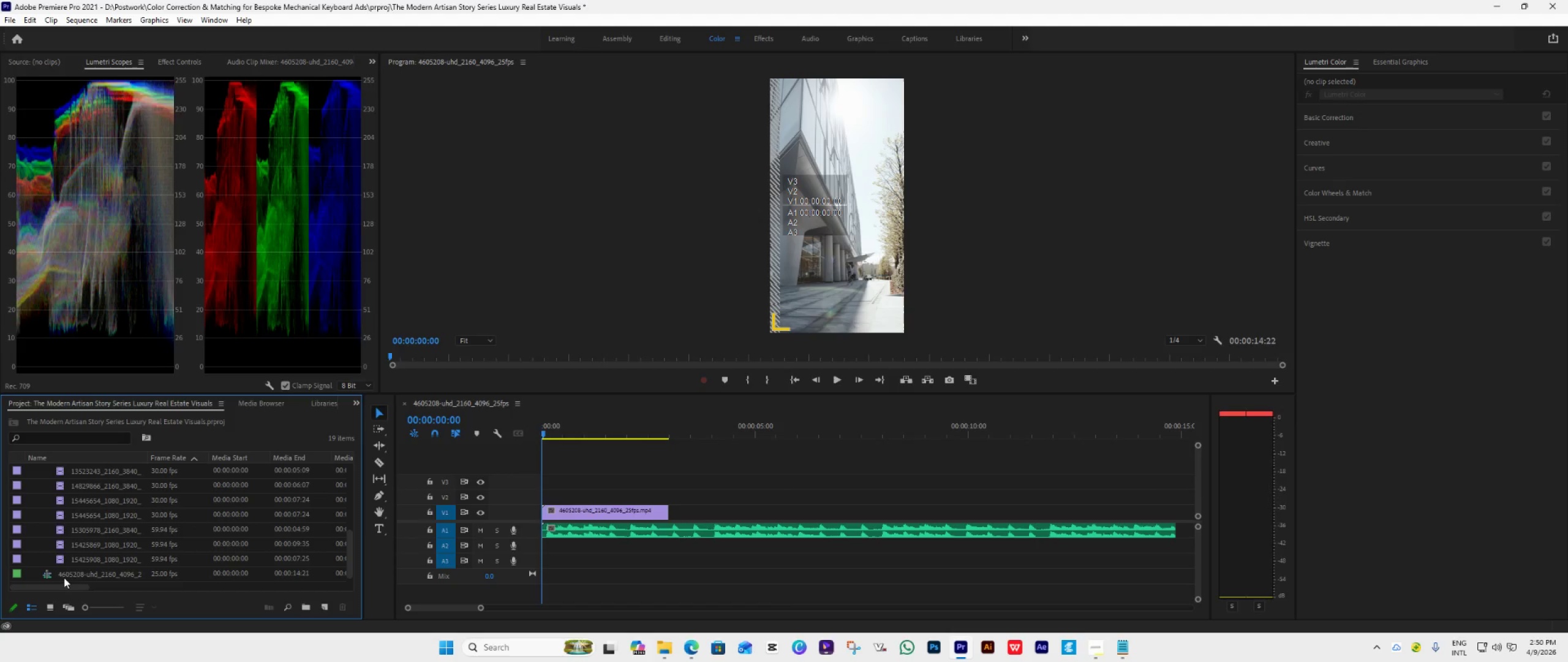 
scroll: coordinate [67, 574], scroll_direction: up, amount: 14.0
 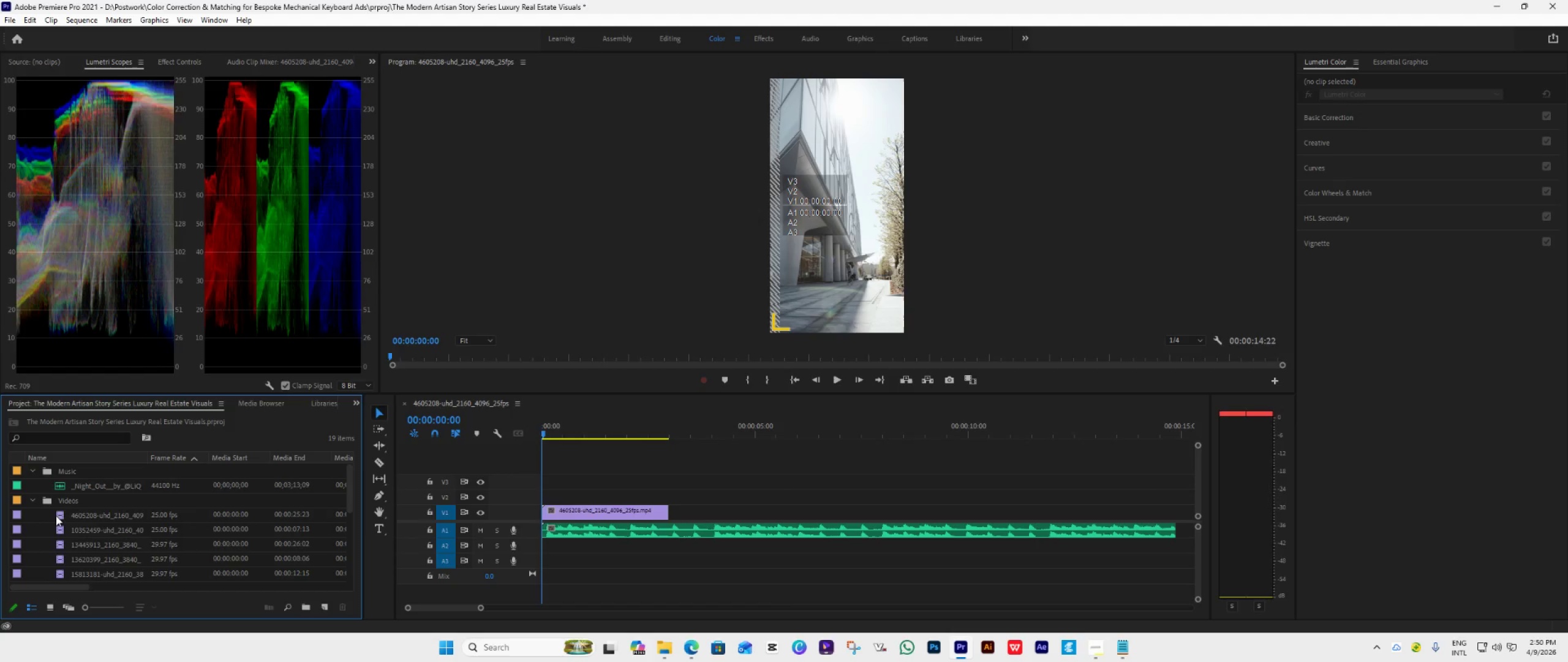 
left_click([56, 515])
 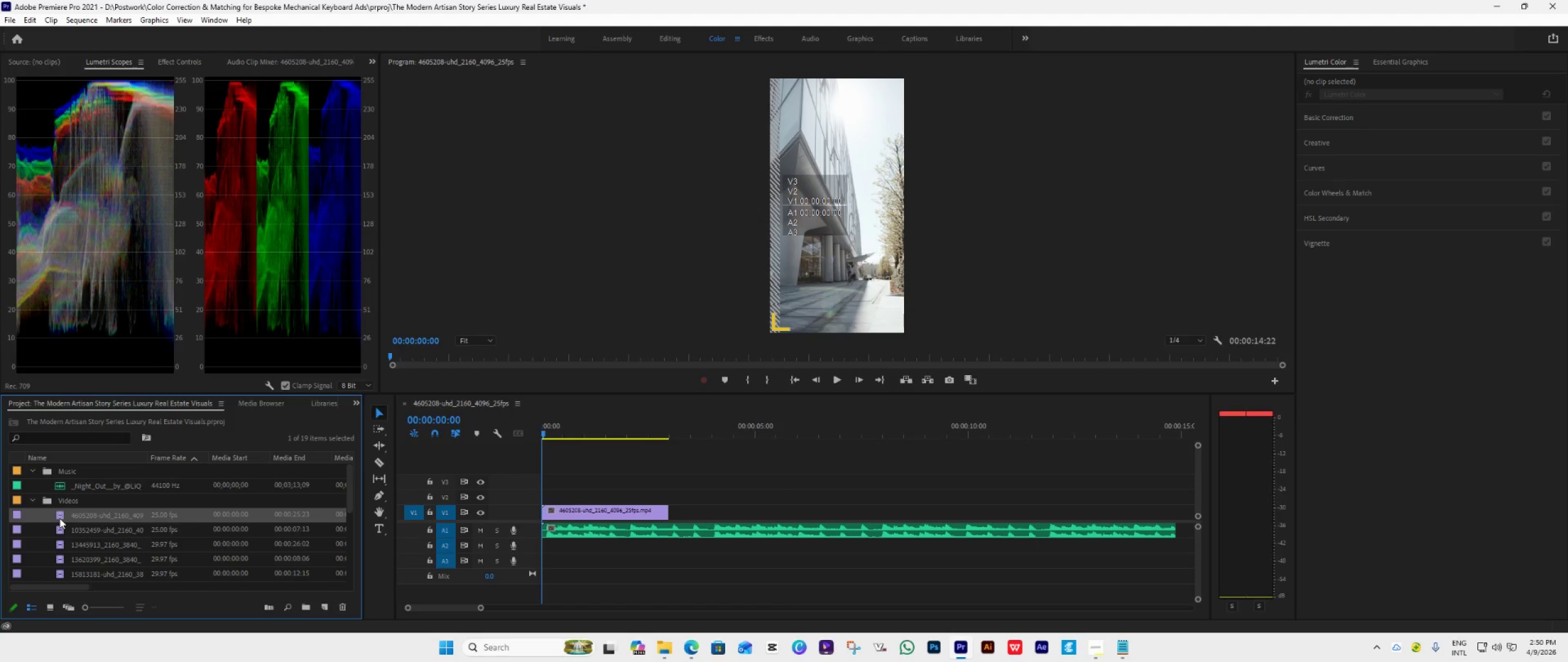 
double_click([59, 518])
 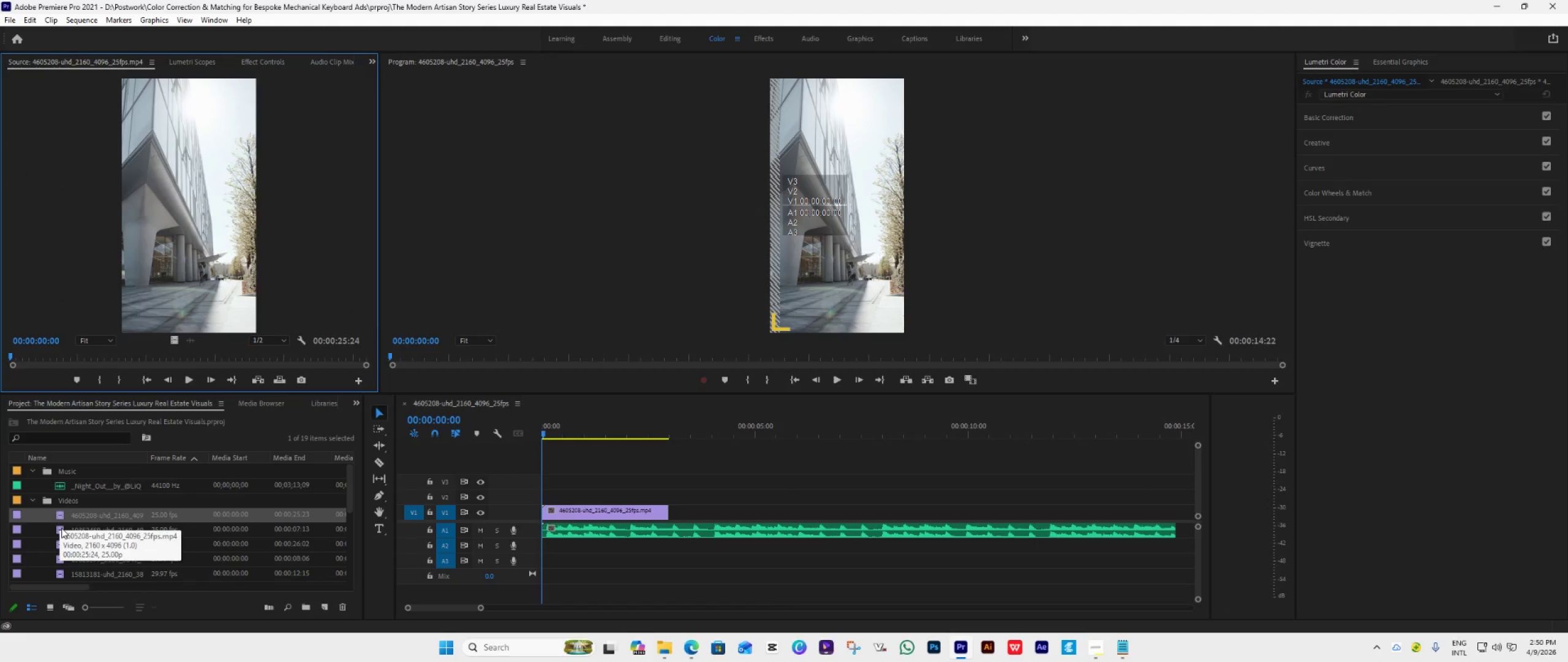 
double_click([61, 528])
 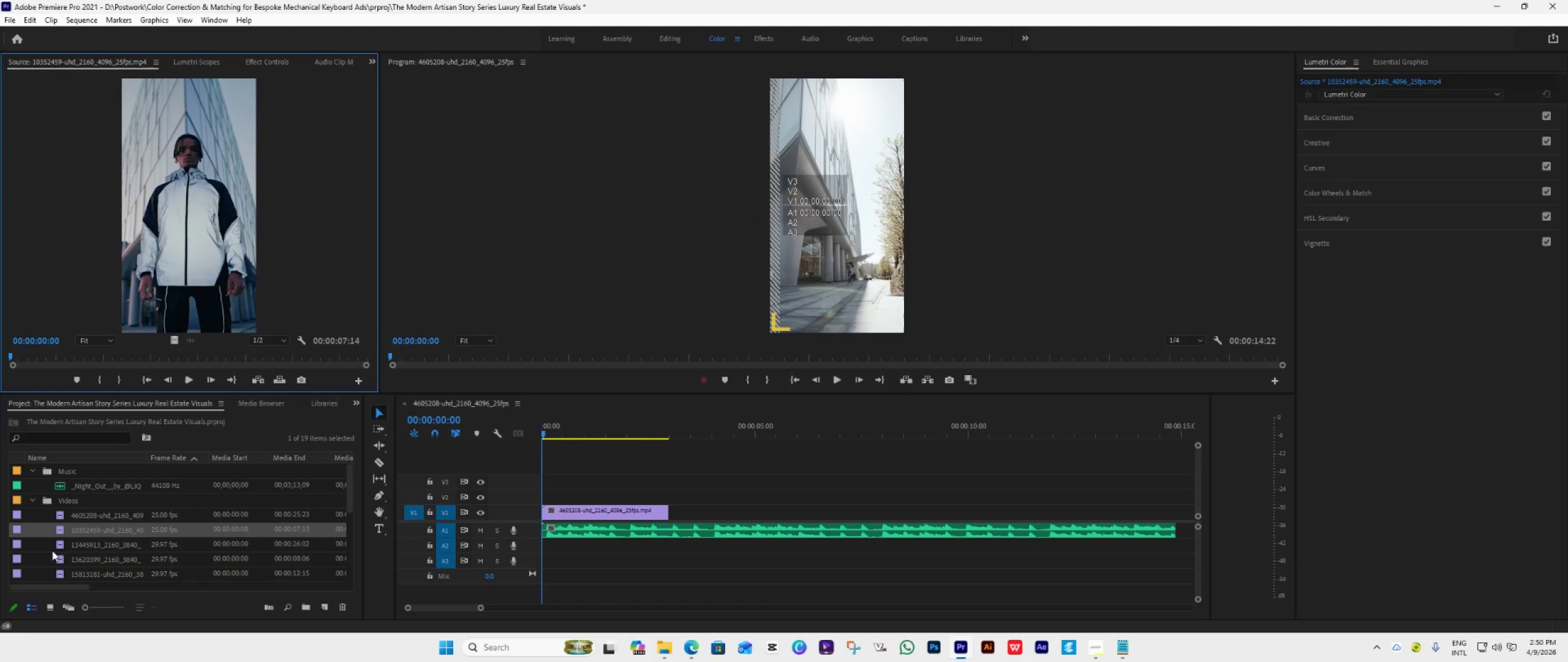 
double_click([59, 547])
 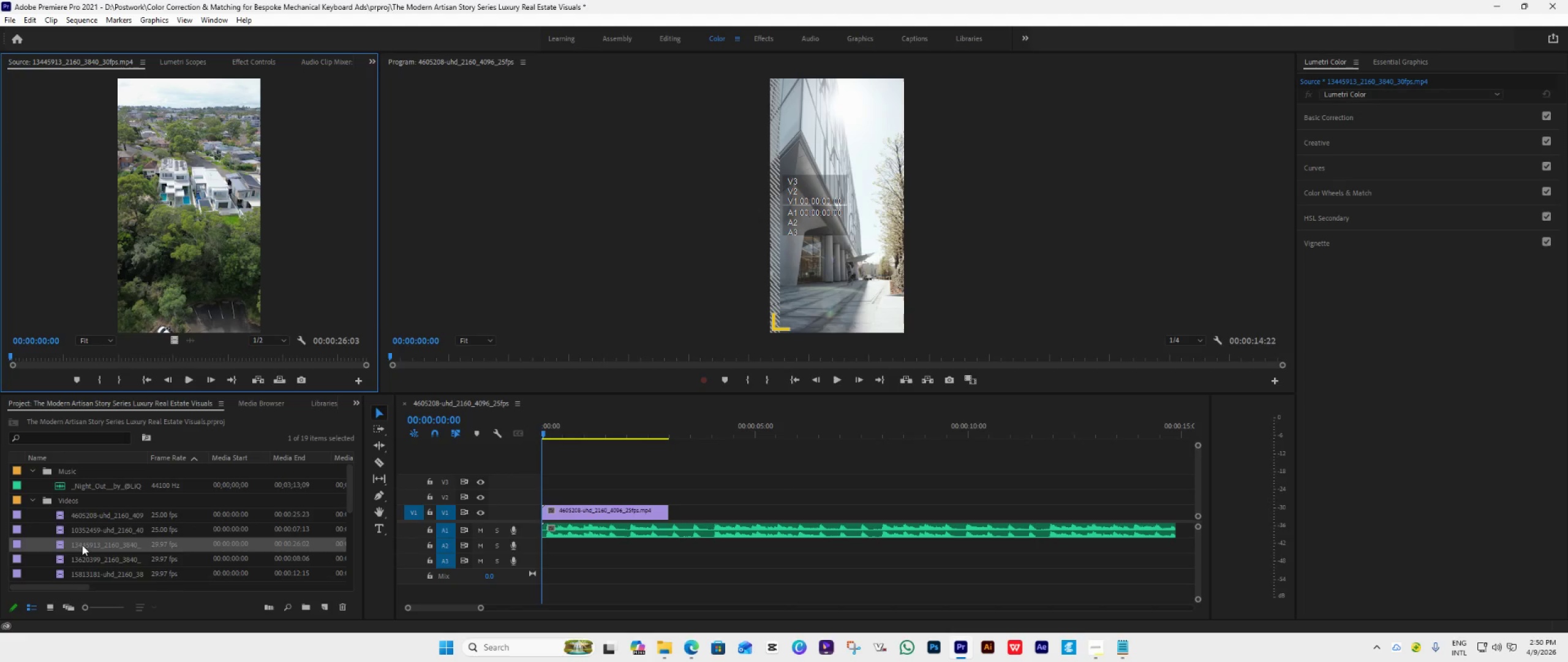 
left_click_drag(start_coordinate=[72, 546], to_coordinate=[671, 514])
 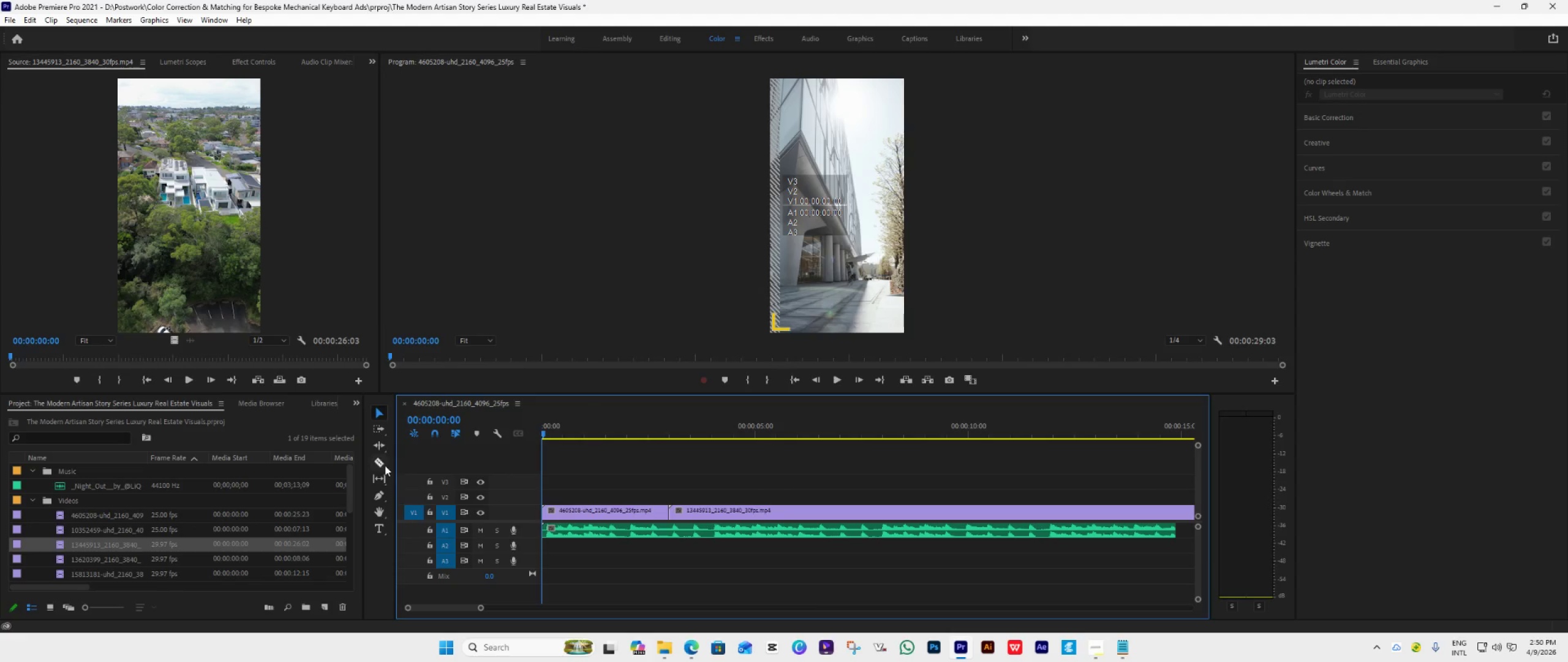 
left_click([382, 463])
 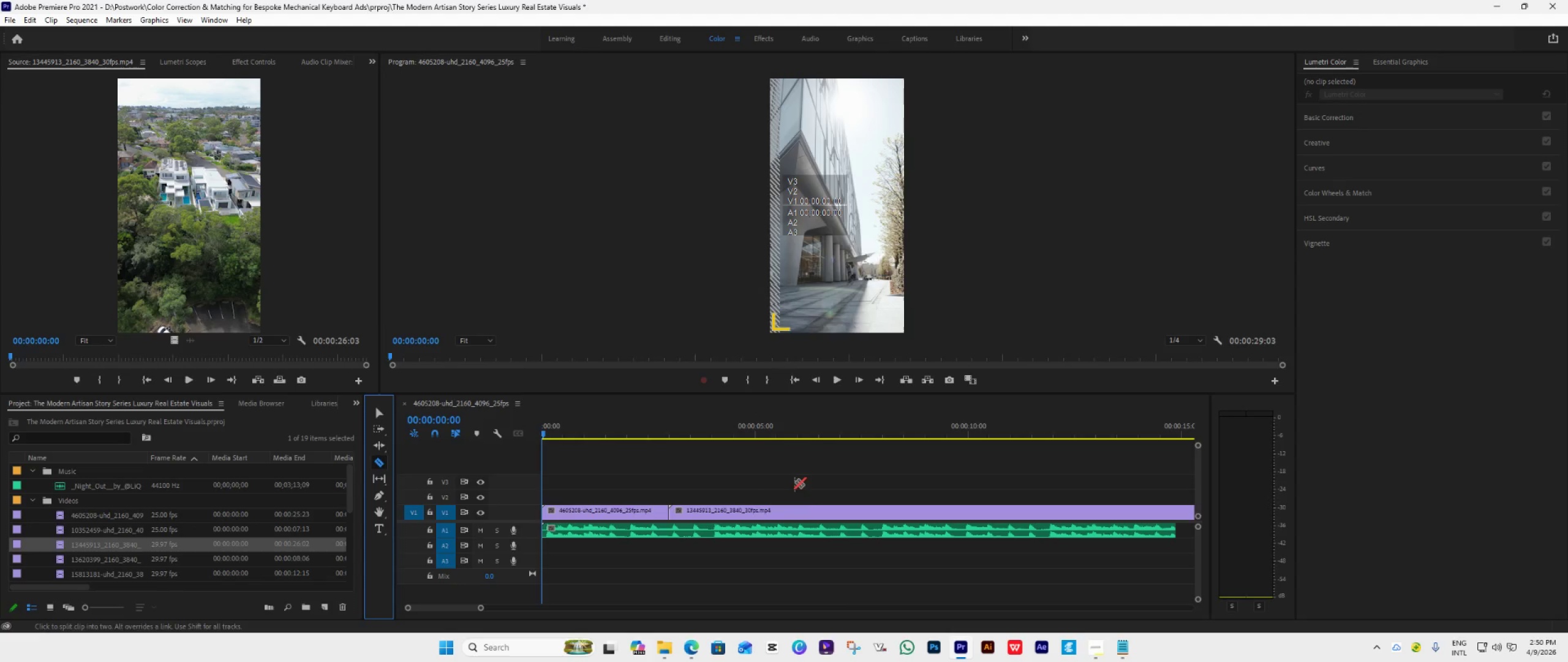 
hold_key(key=AltLeft, duration=0.64)
 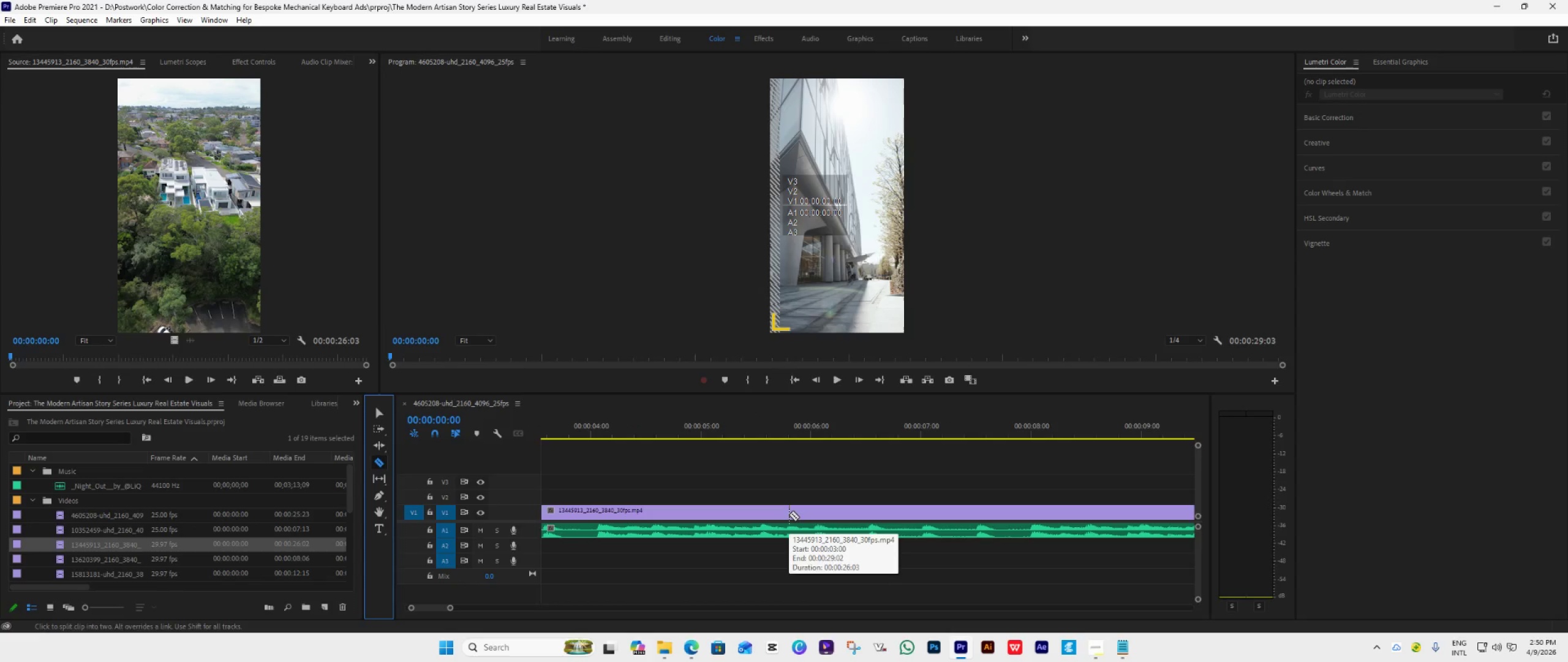 
hold_key(key=AltLeft, duration=1.98)
 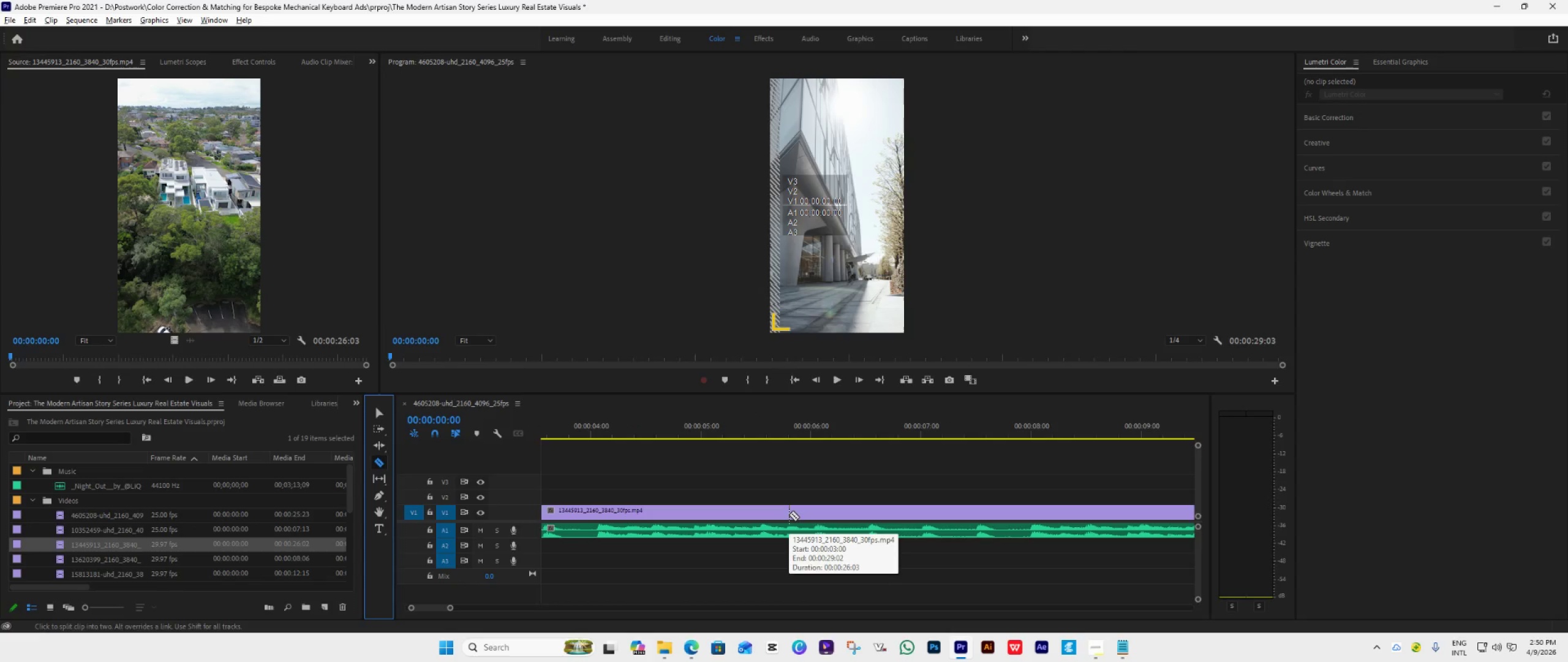 
scroll: coordinate [789, 514], scroll_direction: up, amount: 9.0
 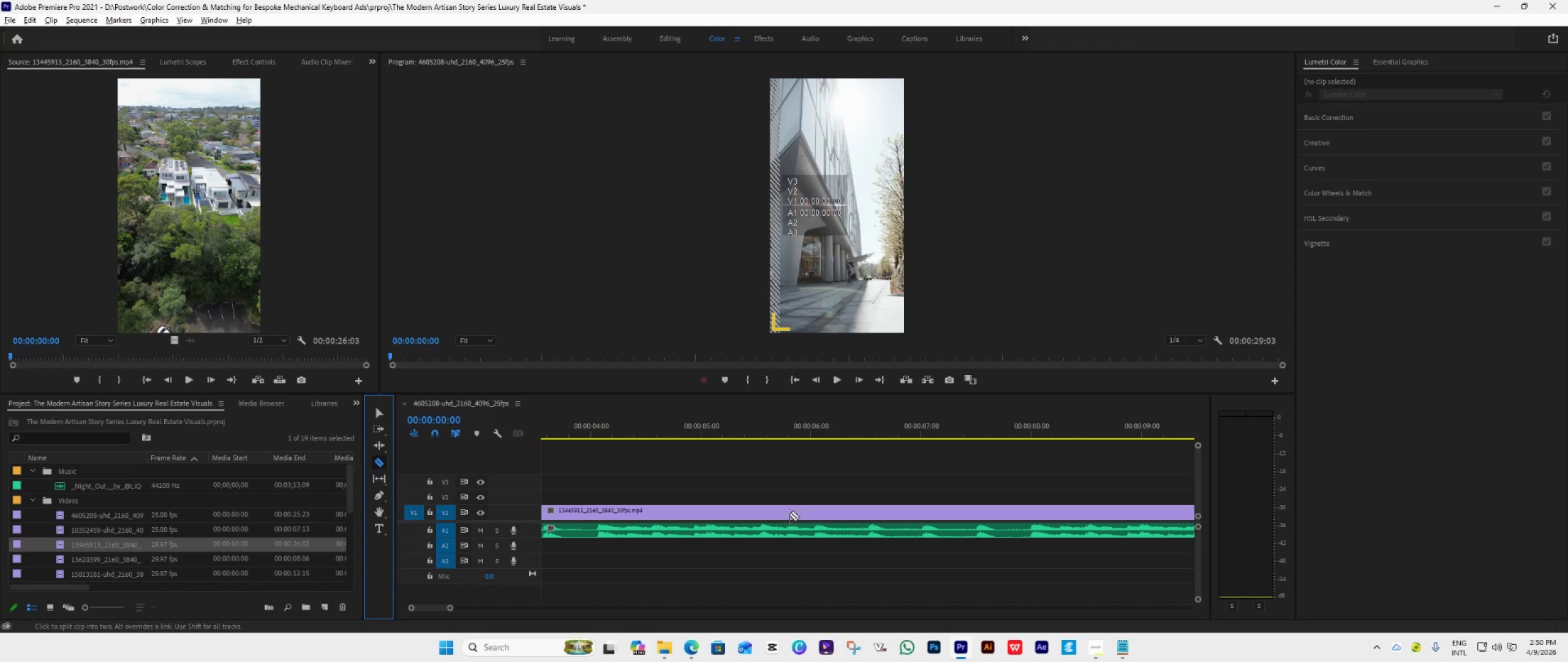 
hold_key(key=AltLeft, duration=1.5)
 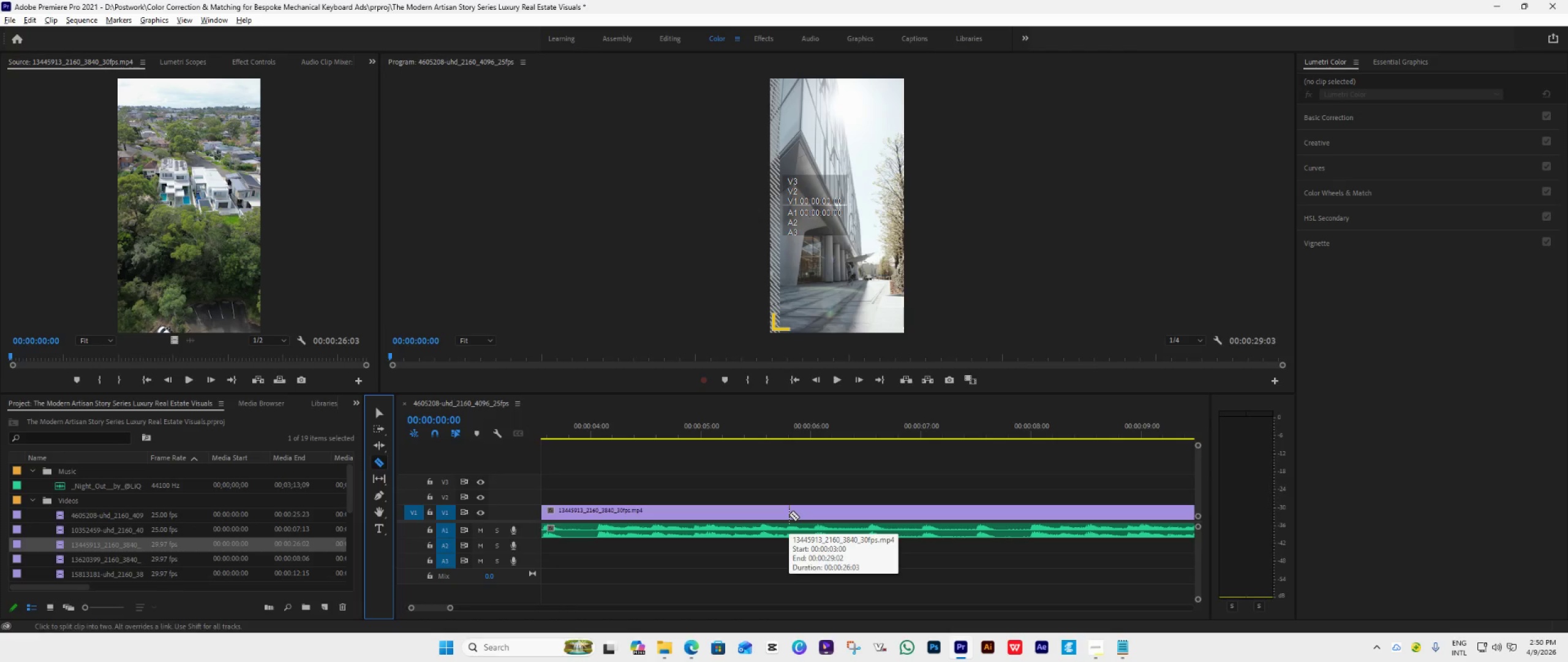 
hold_key(key=AltLeft, duration=1.52)
 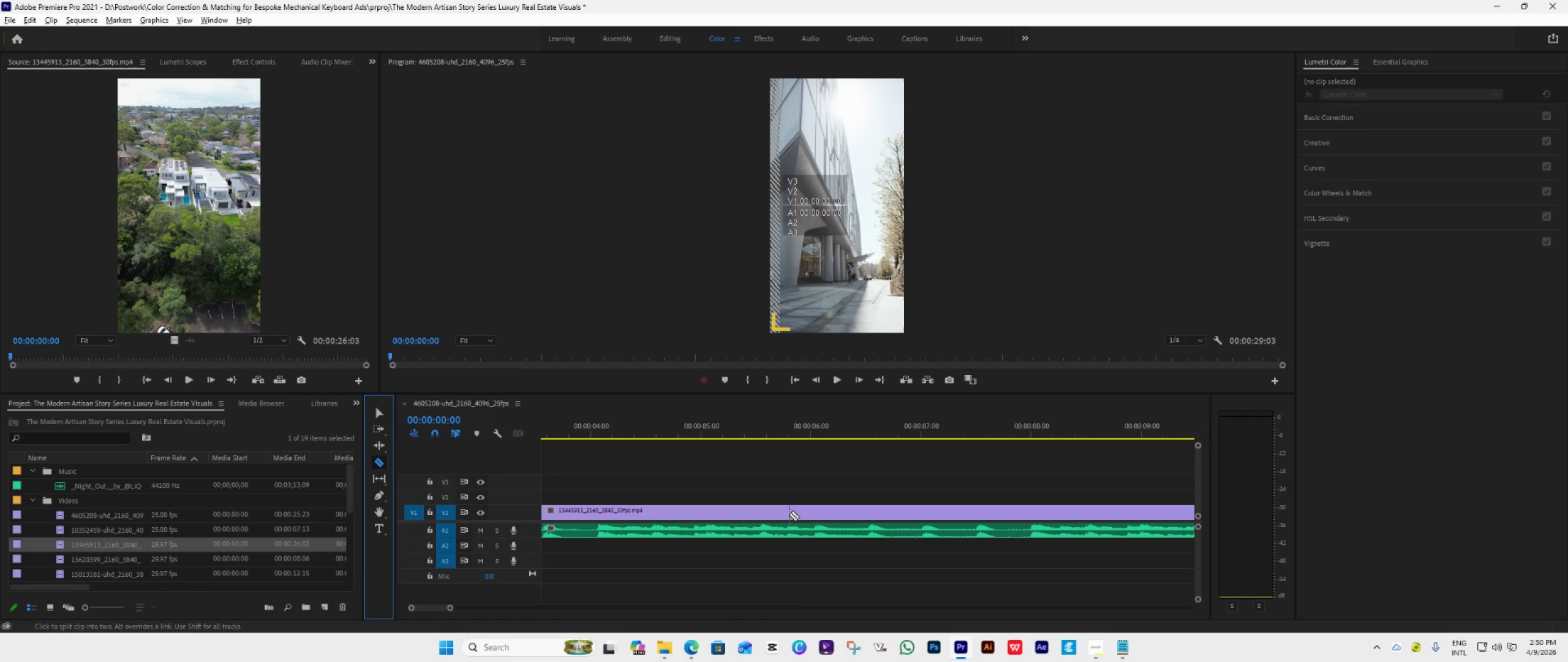 
hold_key(key=AltLeft, duration=1.5)
 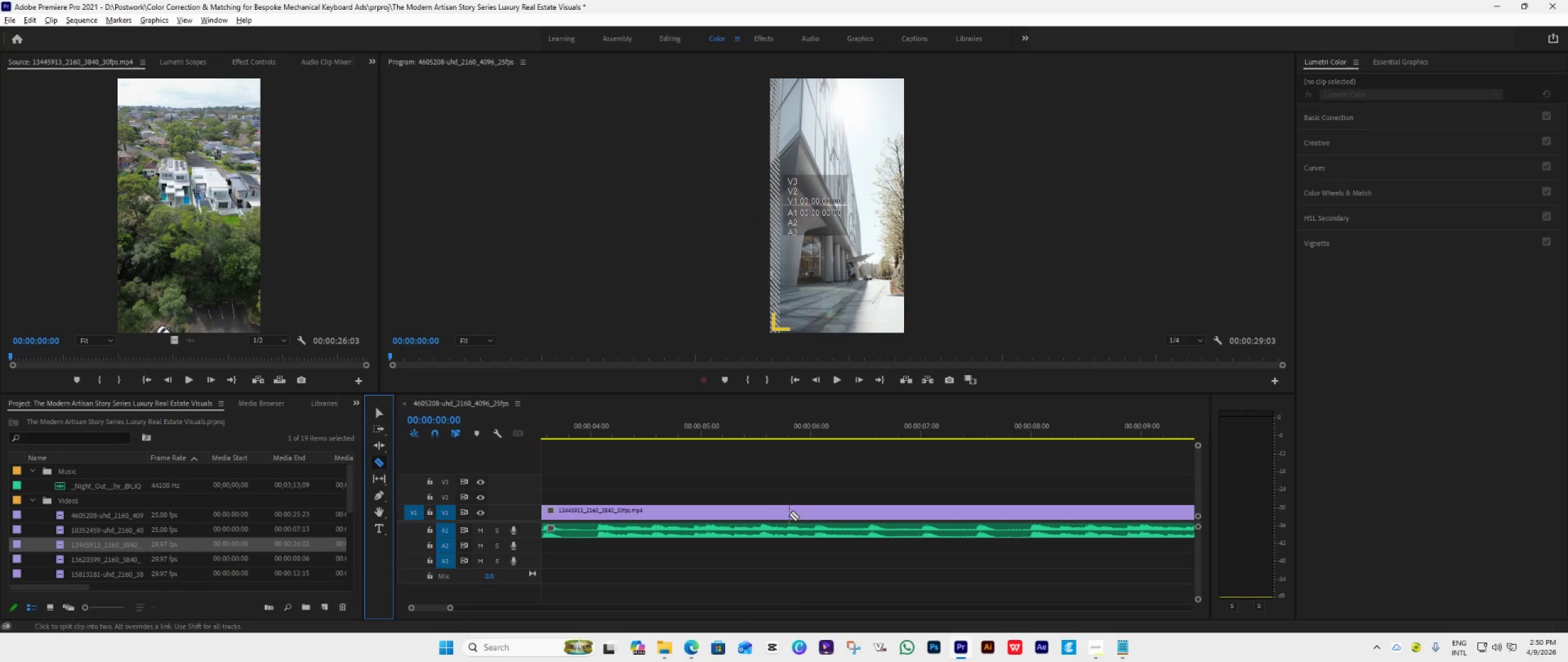 
hold_key(key=AltLeft, duration=1.47)
 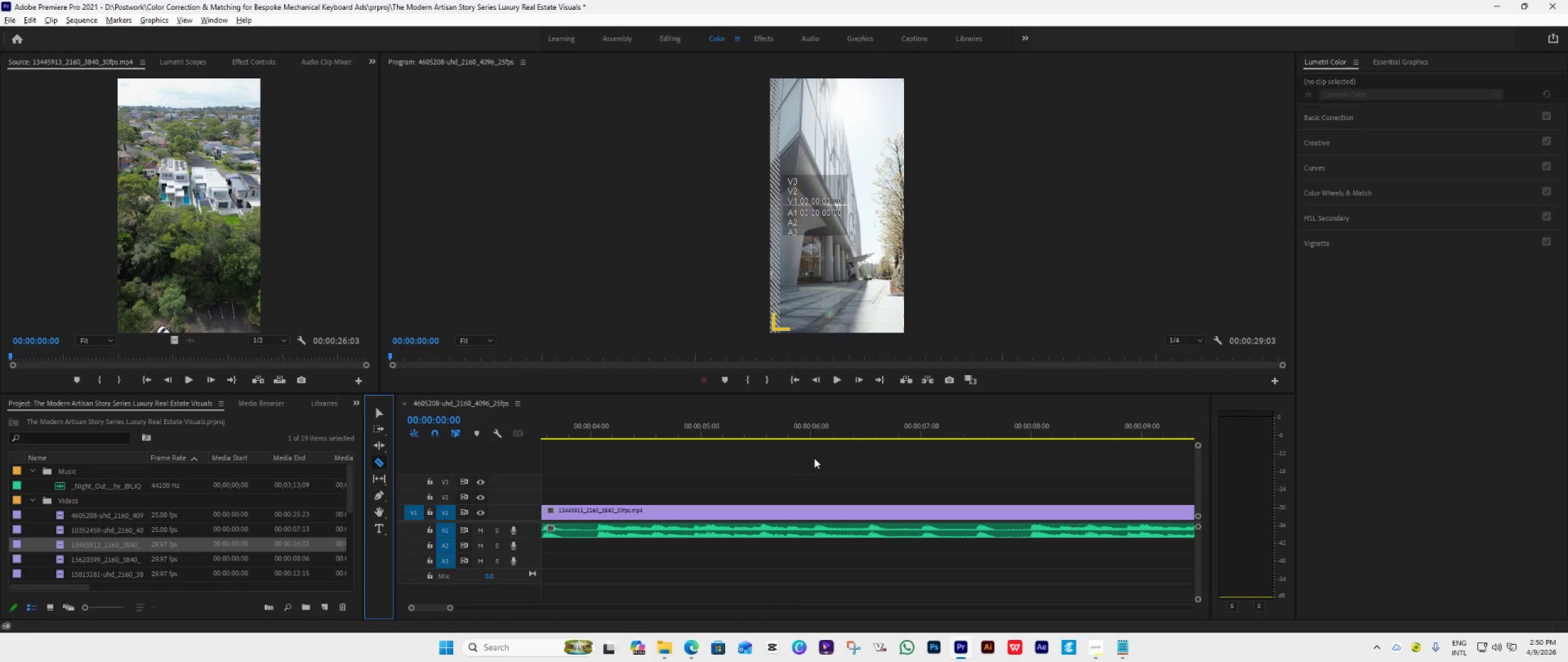 
left_click([810, 512])
 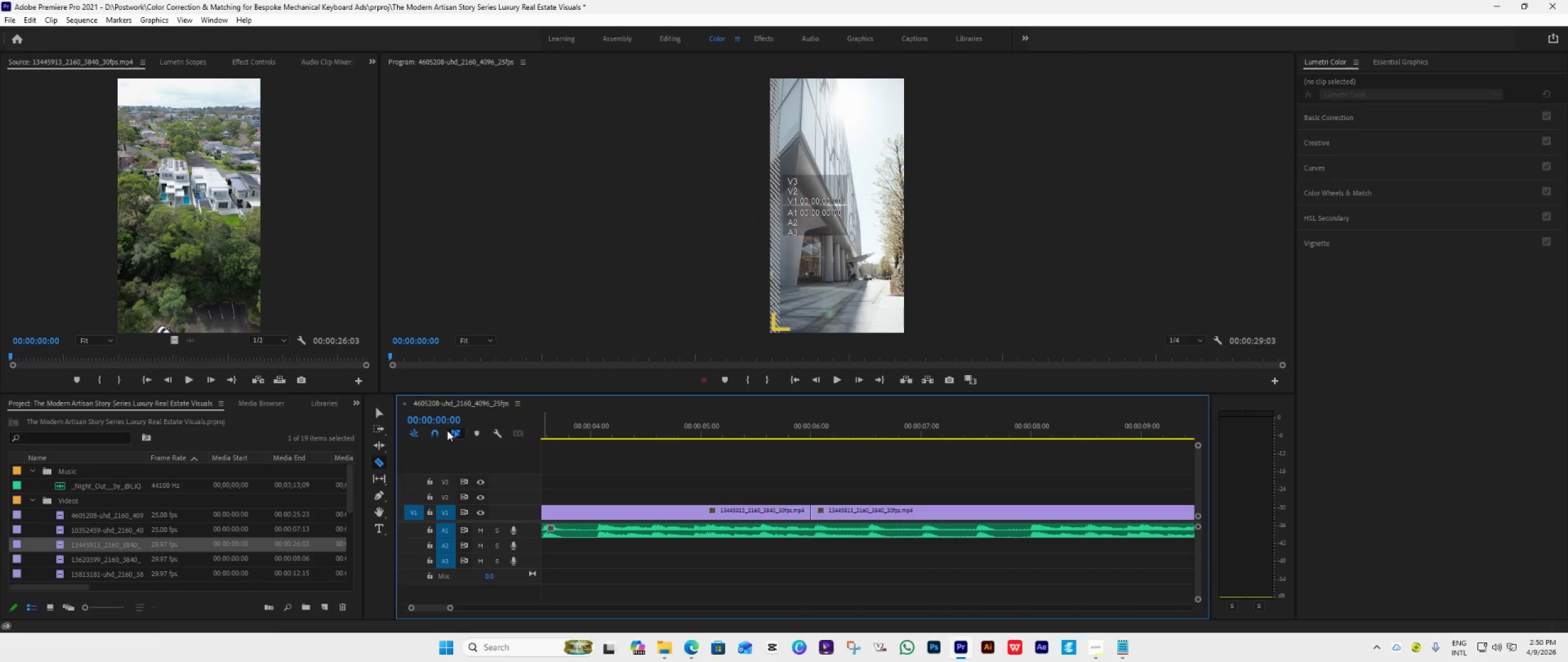 
left_click([375, 411])
 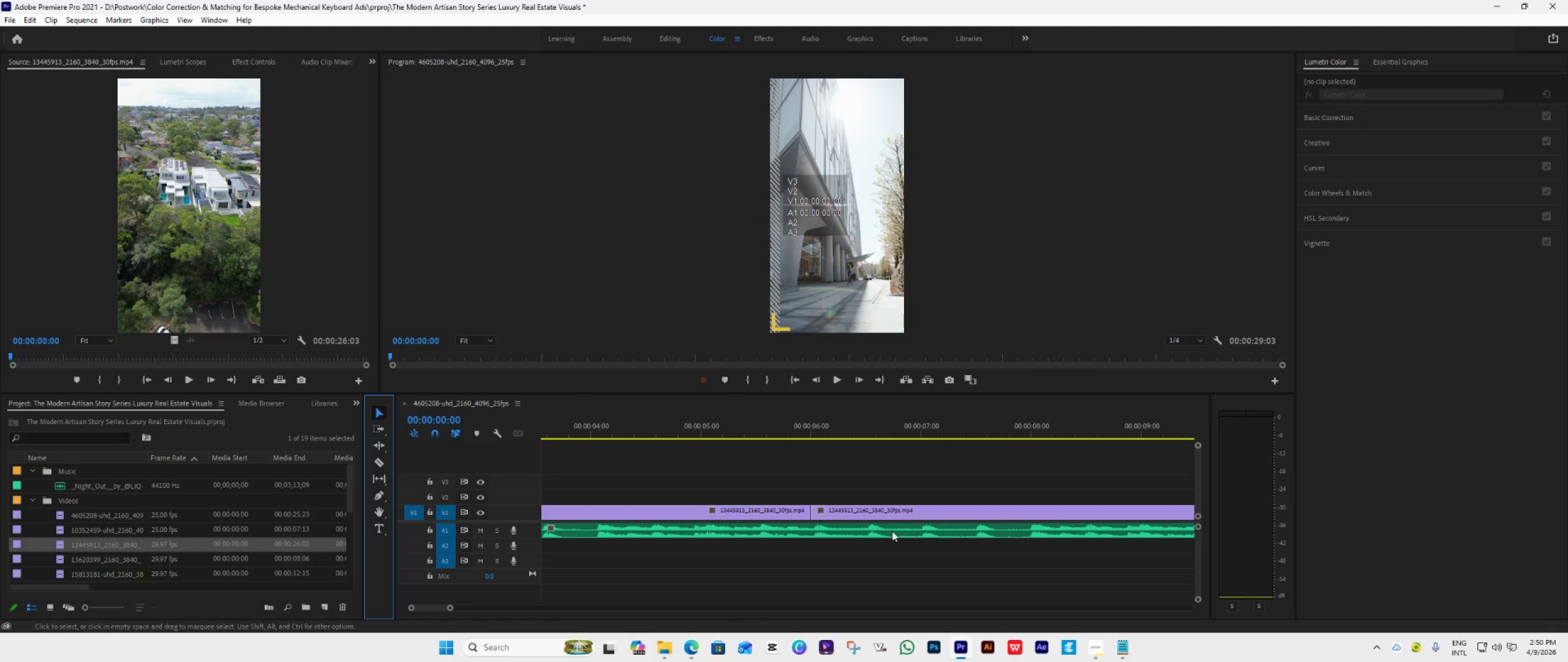 
left_click([907, 516])
 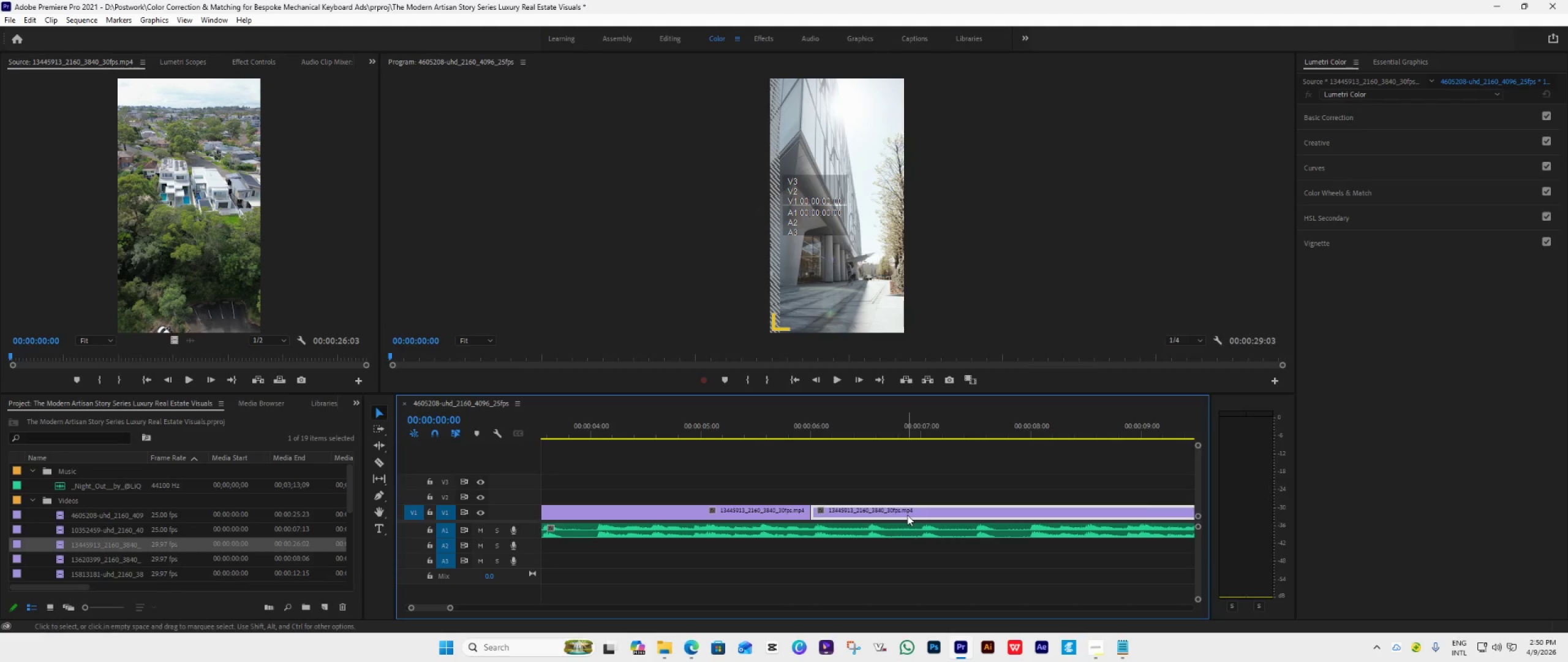 
key(Delete)
 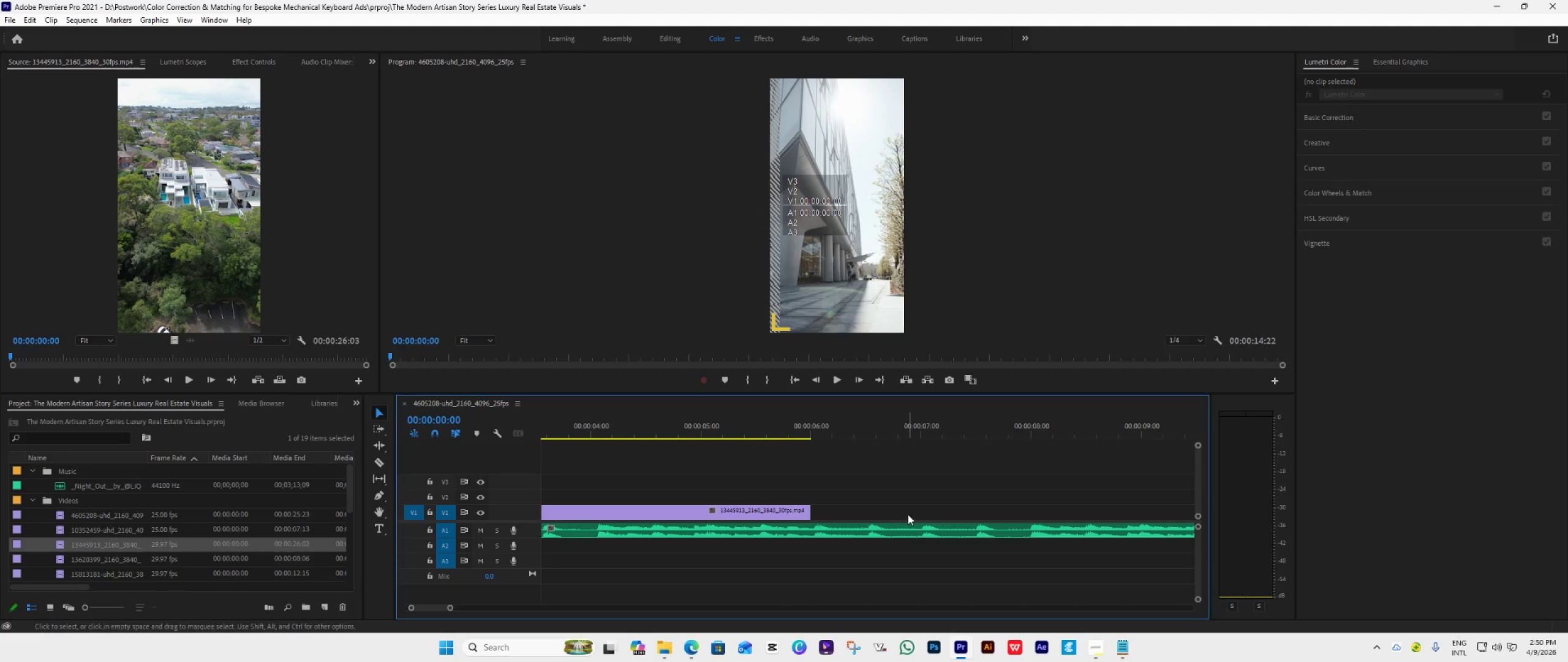 
key(Space)
 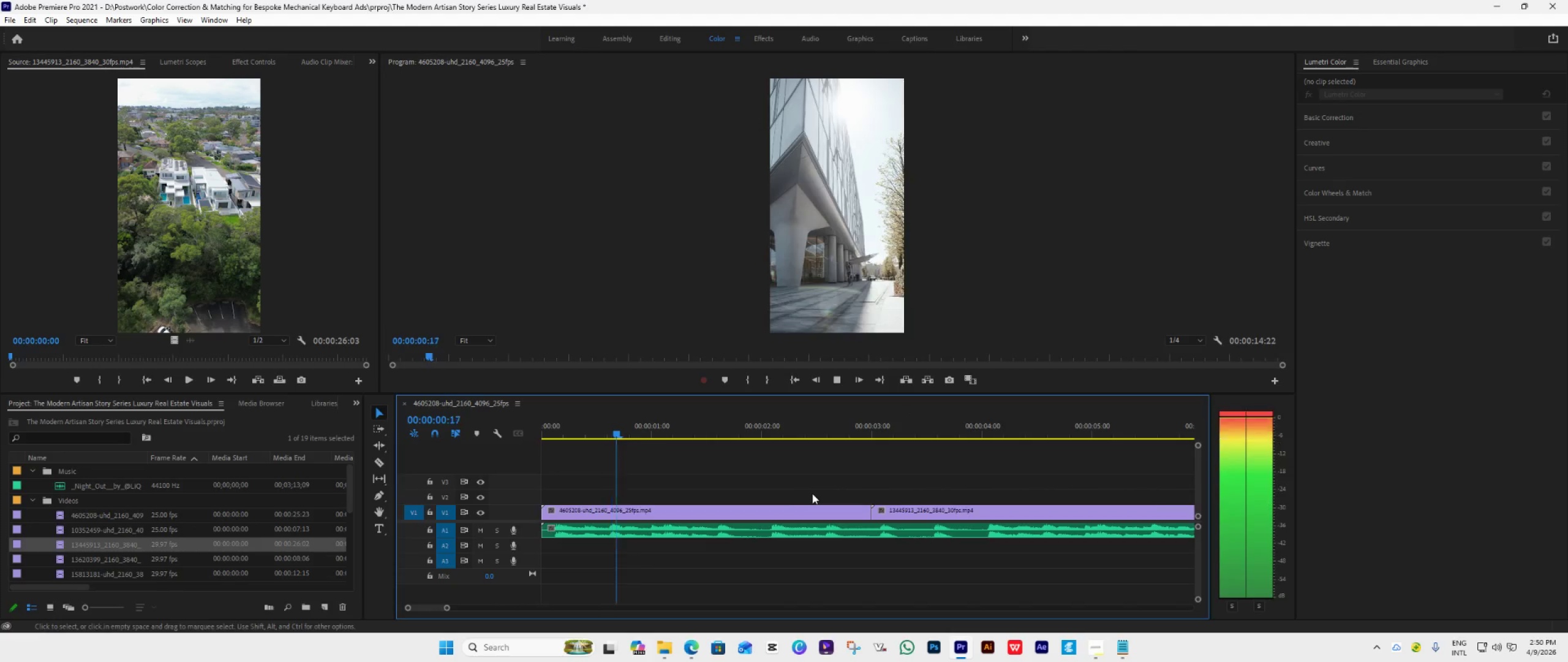 
hold_key(key=AltLeft, duration=1.09)
scroll: coordinate [812, 493], scroll_direction: down, amount: 11.0
 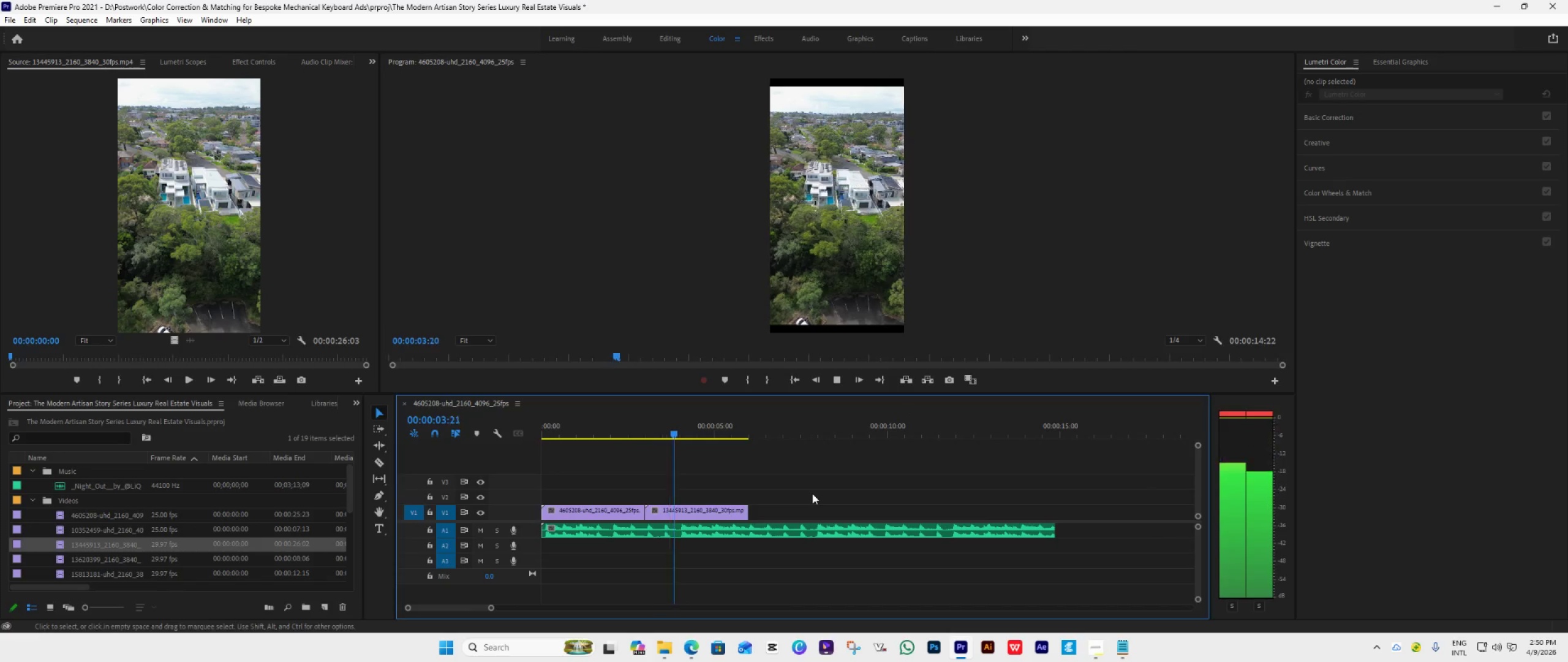 
key(Alt+AltLeft)
 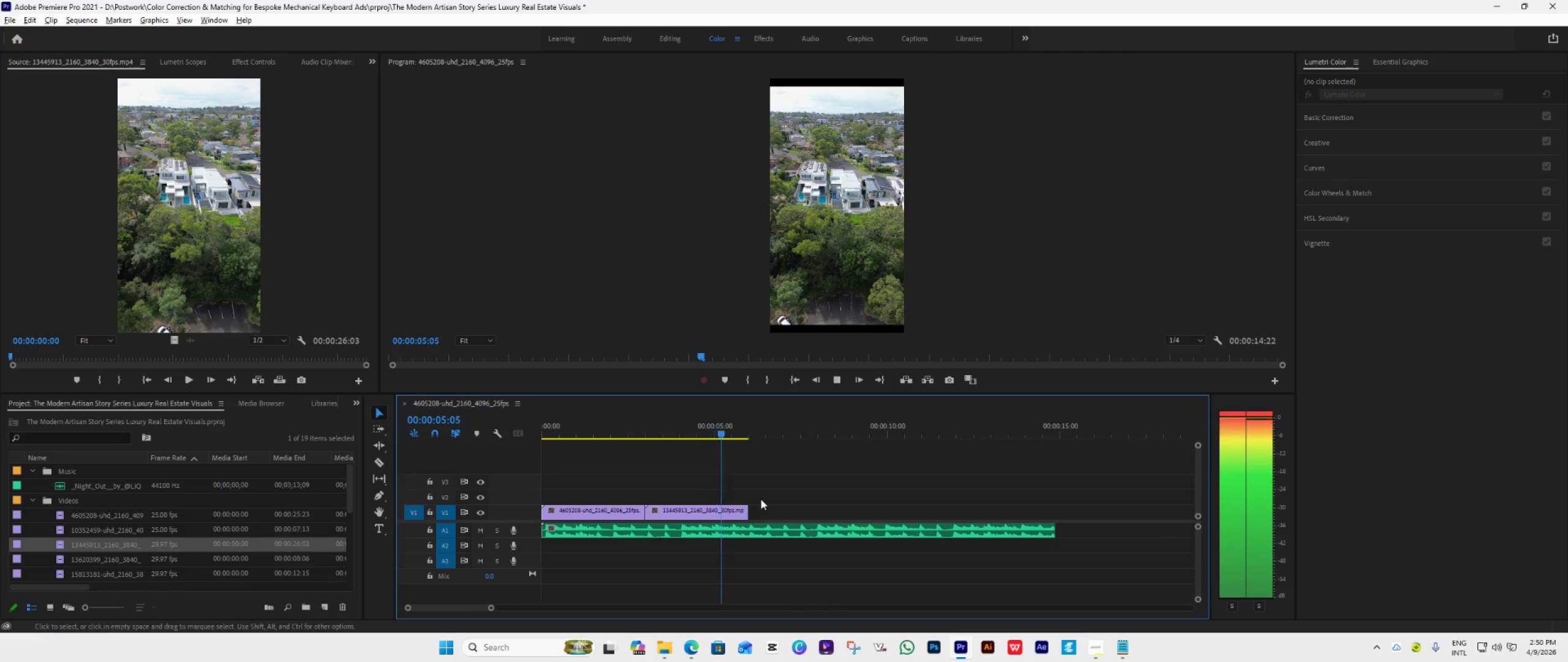 
key(Space)
 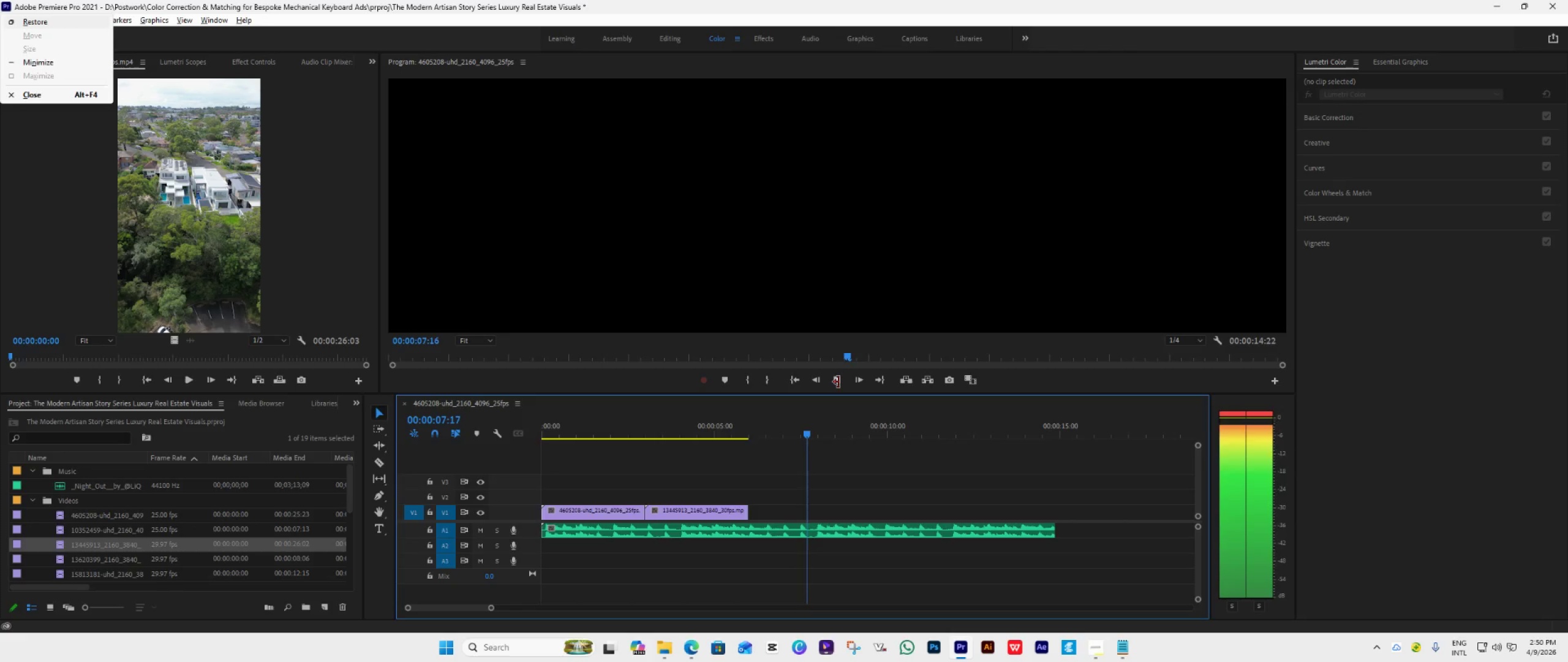 
left_click([842, 467])
 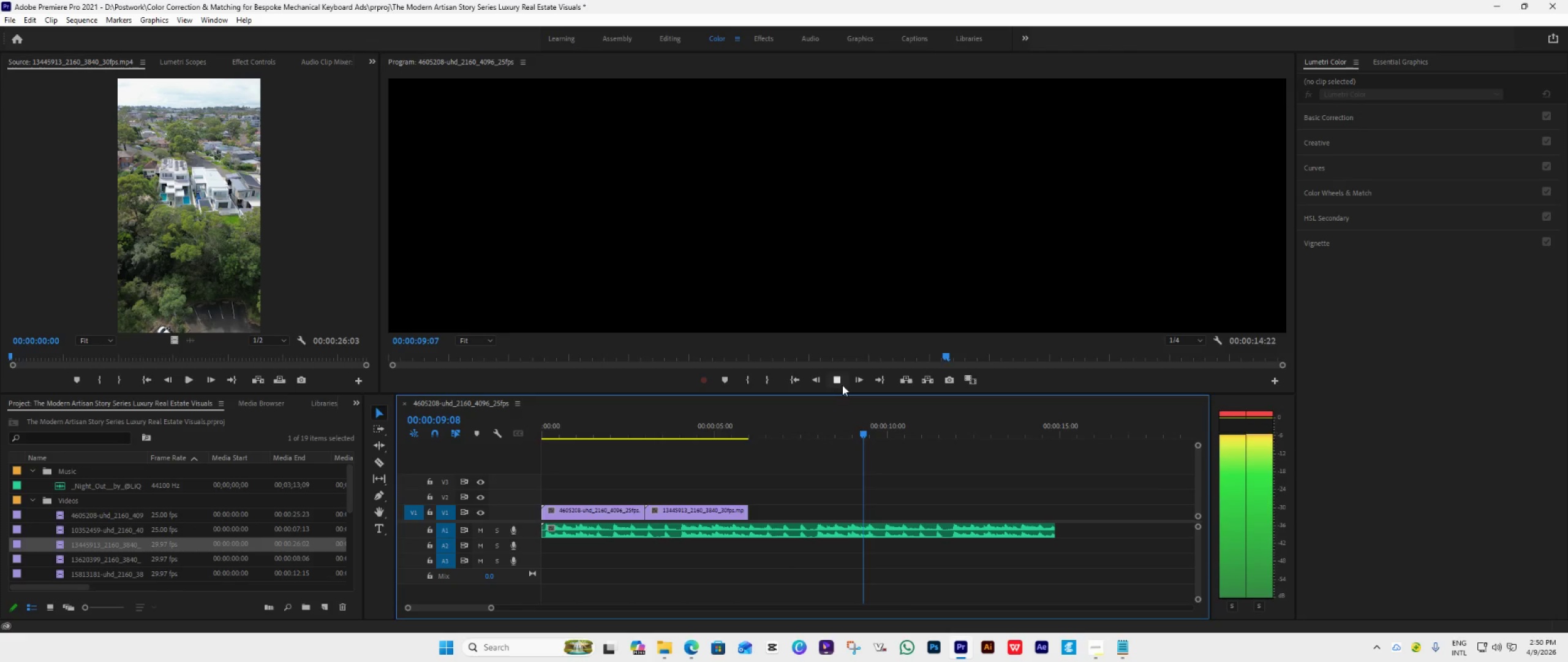 
double_click([841, 381])
 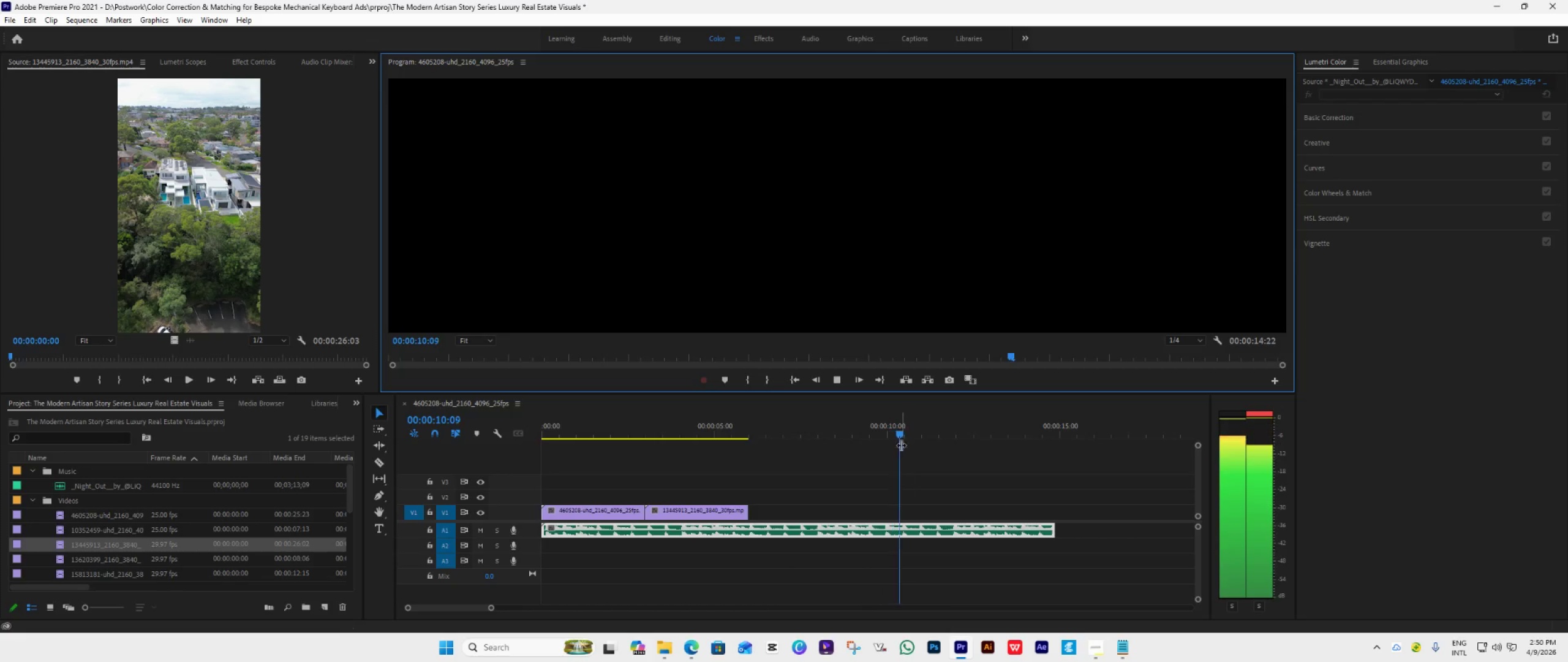 
left_click_drag(start_coordinate=[900, 433], to_coordinate=[846, 444])
 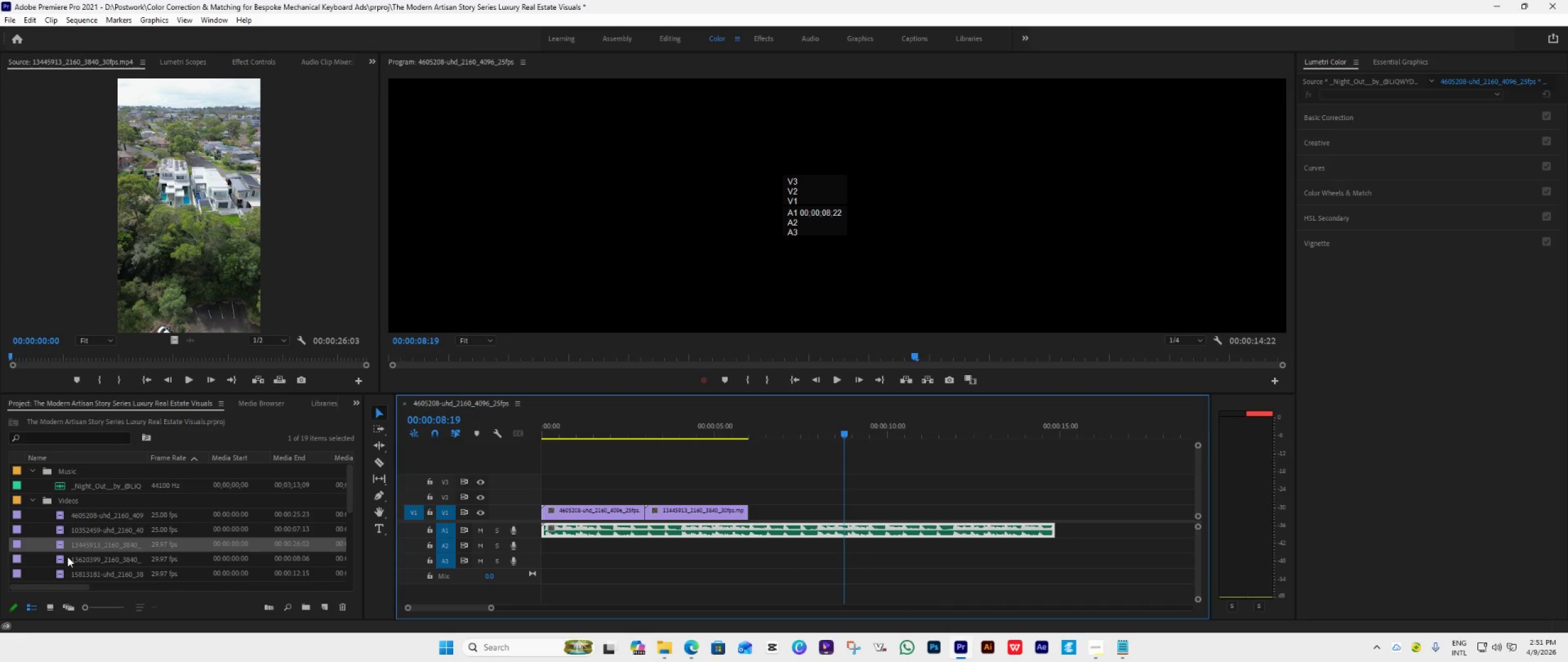 
double_click([60, 560])
 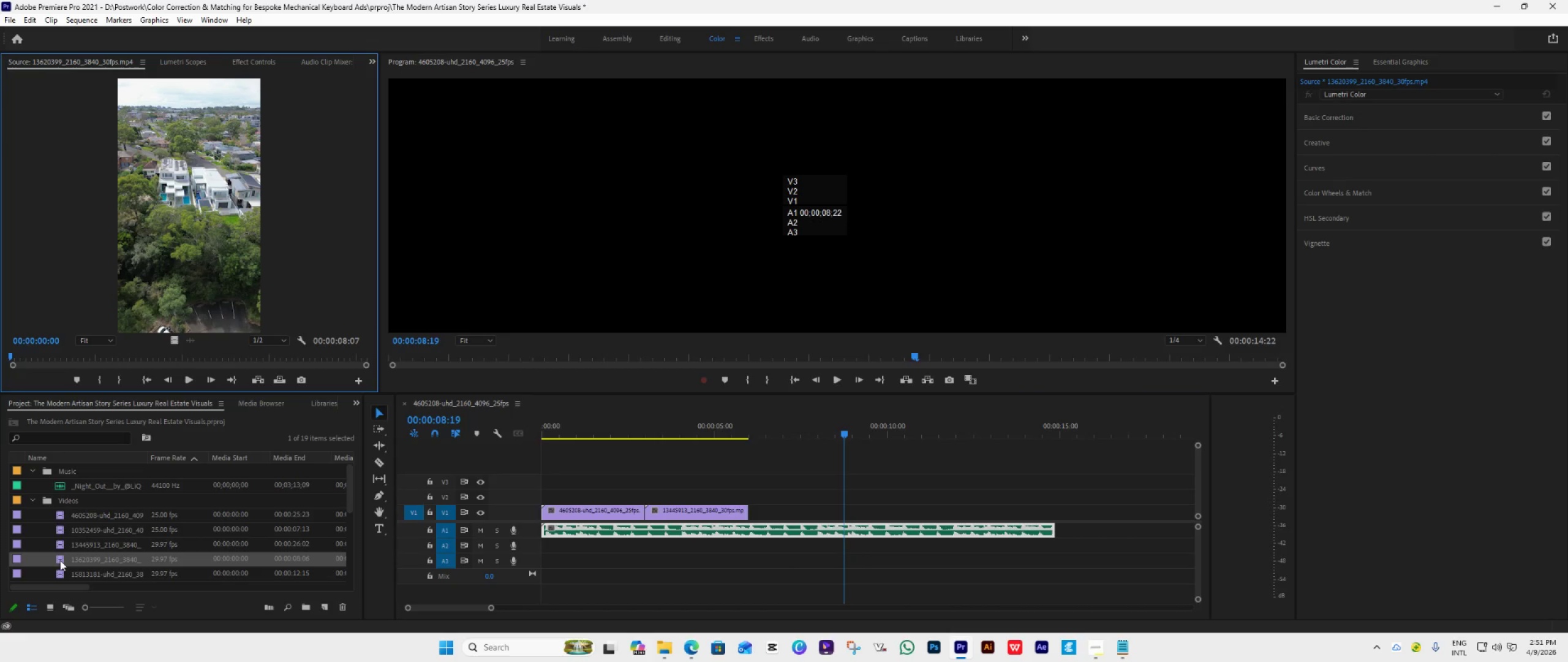 
triple_click([60, 560])
 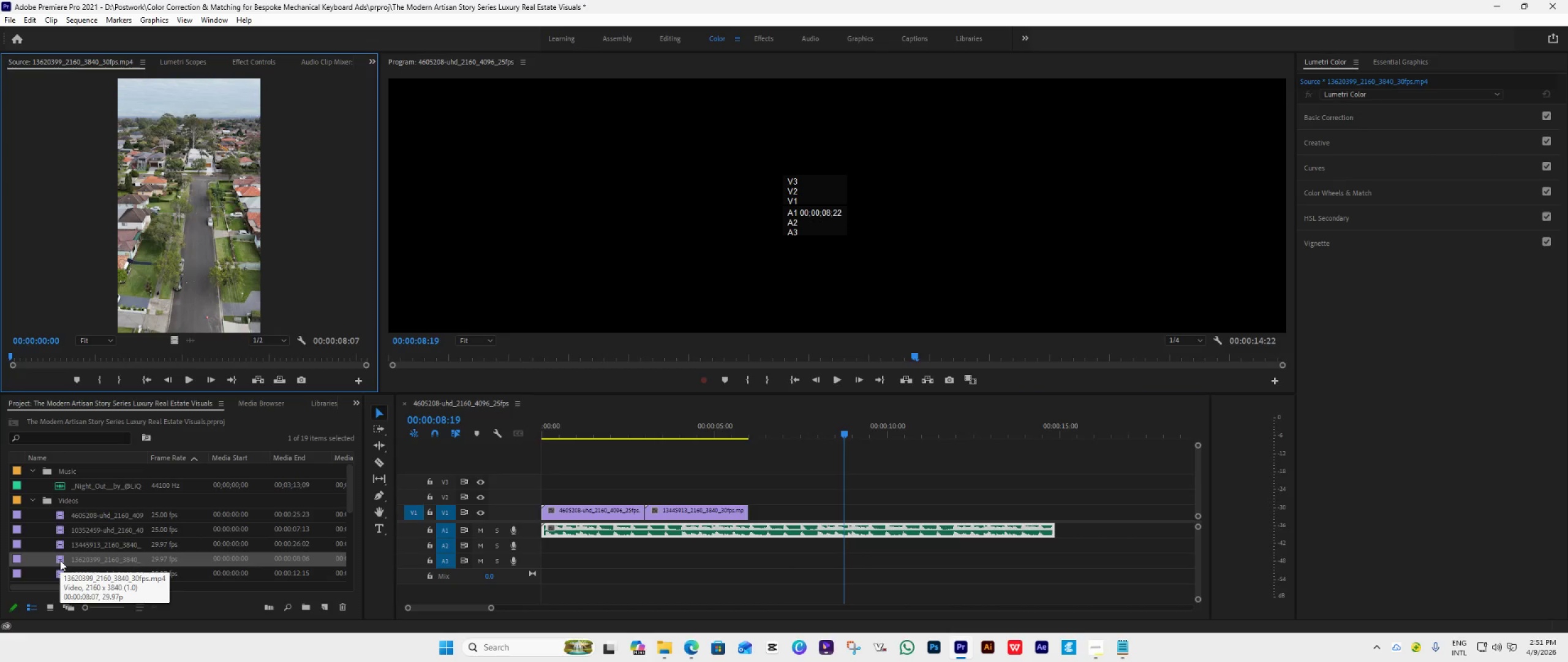 
scroll: coordinate [60, 560], scroll_direction: down, amount: 4.0
 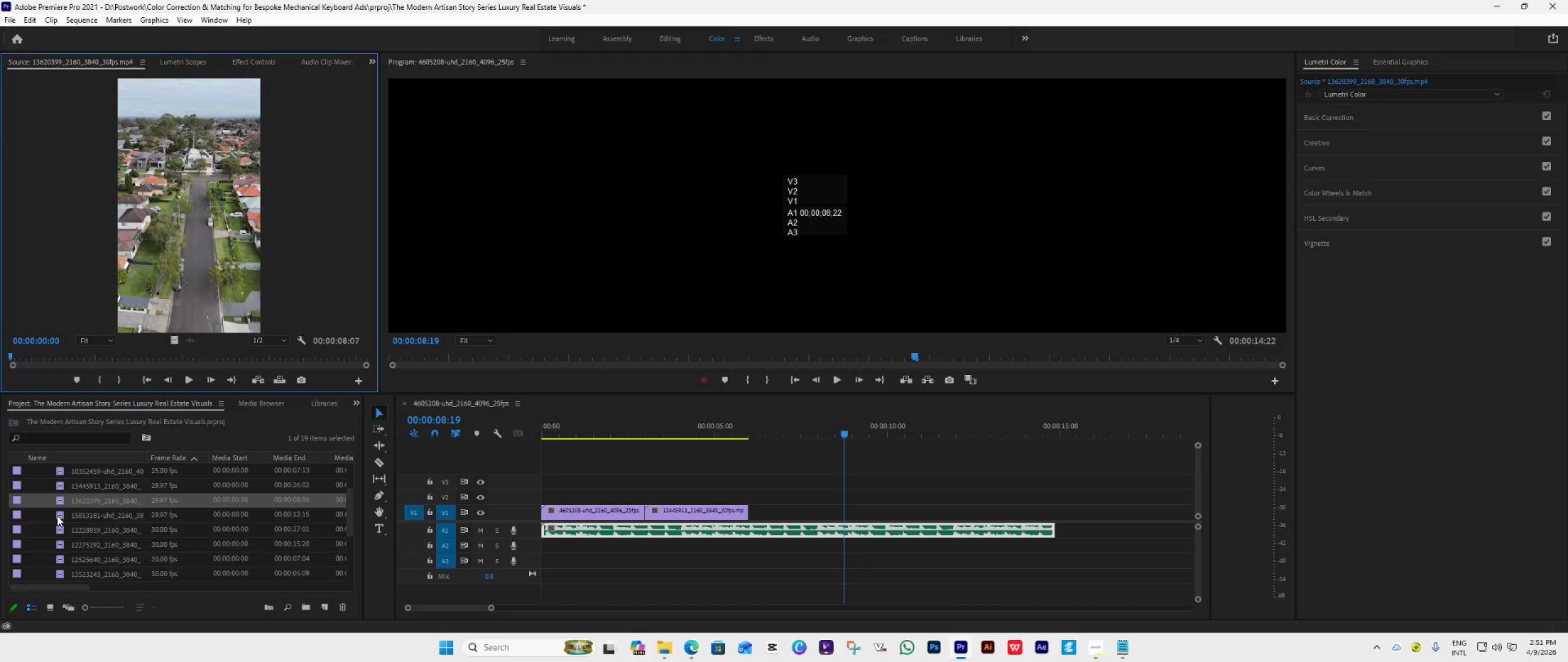 
double_click([57, 516])
 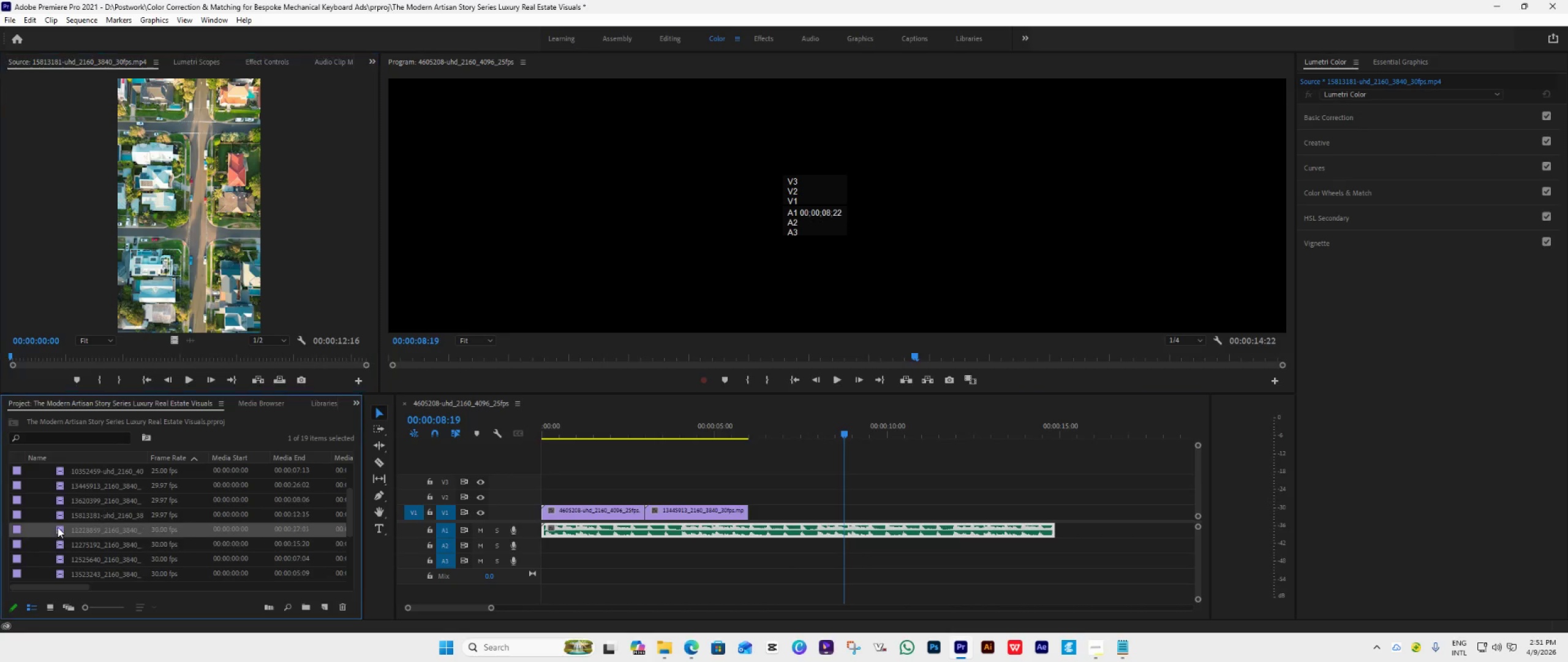 
double_click([58, 527])
 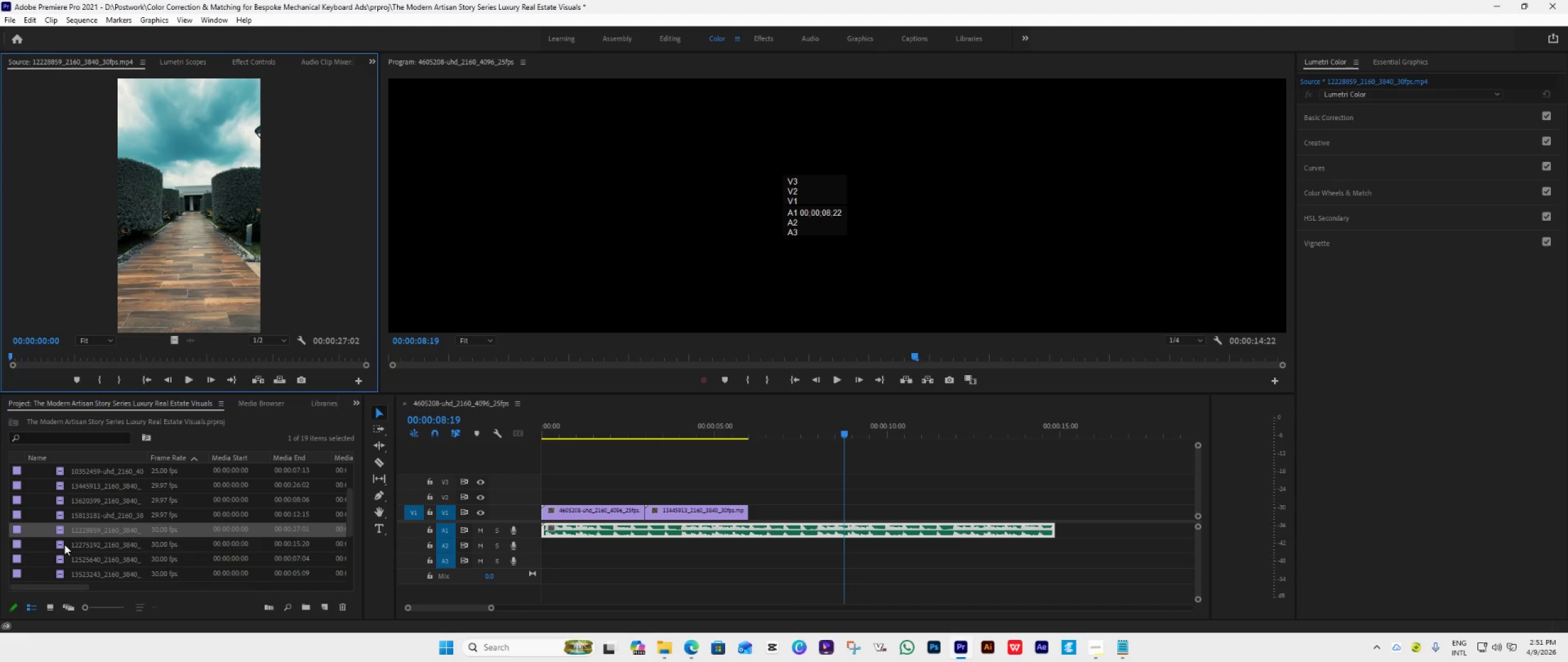 
double_click([64, 546])
 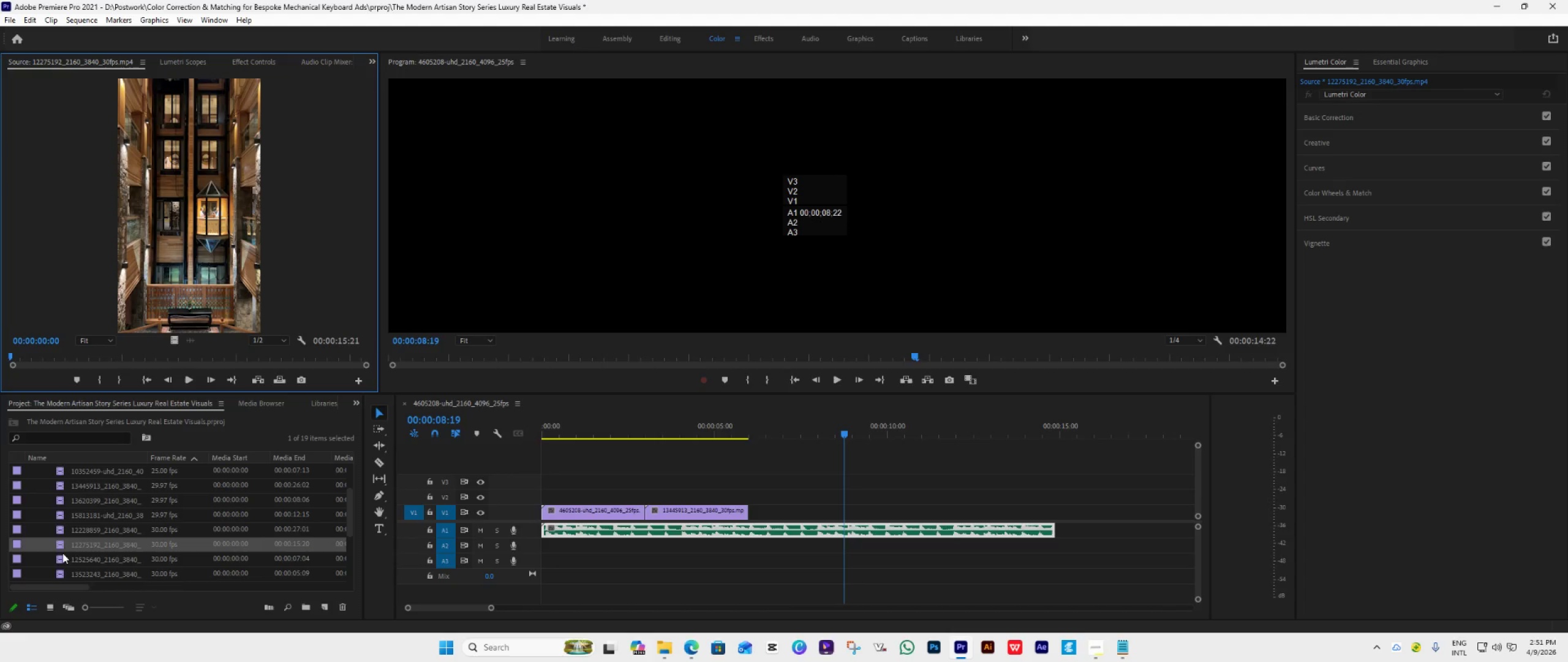 
double_click([61, 558])
 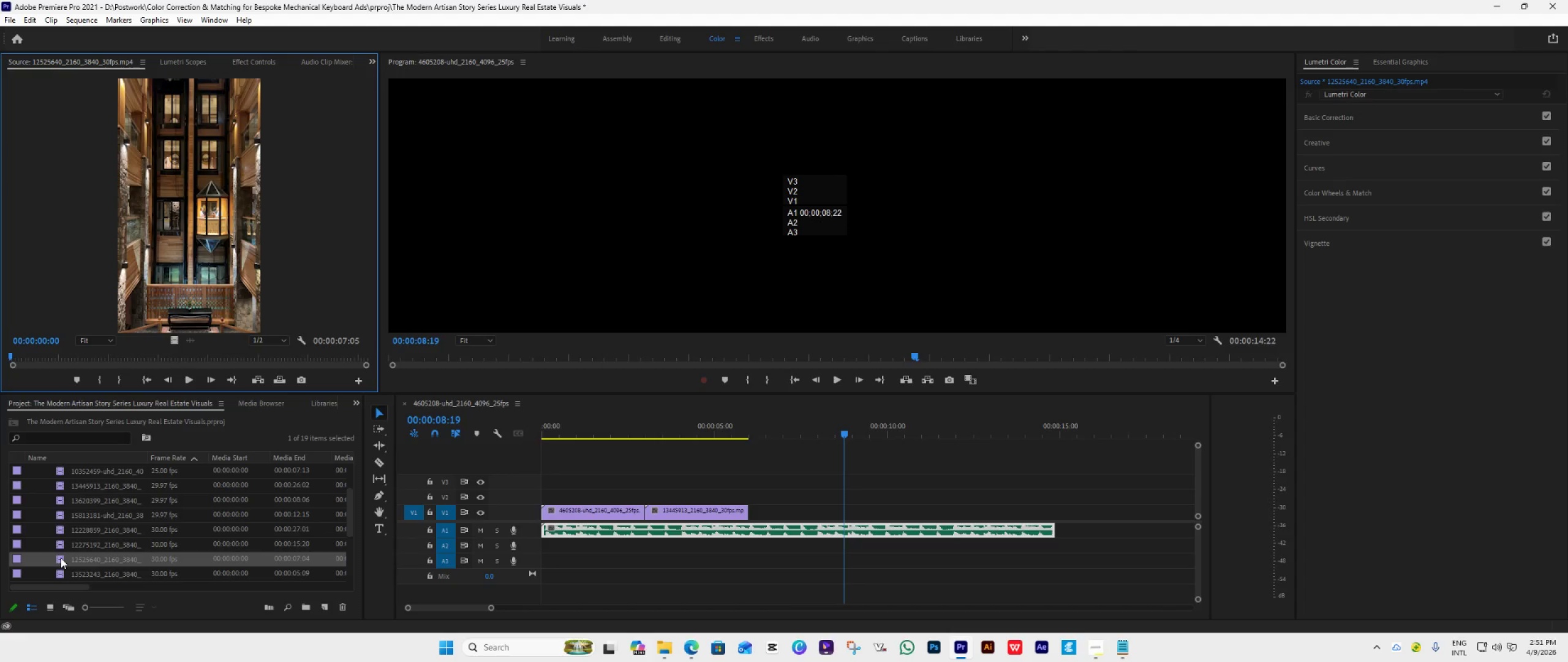 
triple_click([61, 558])
 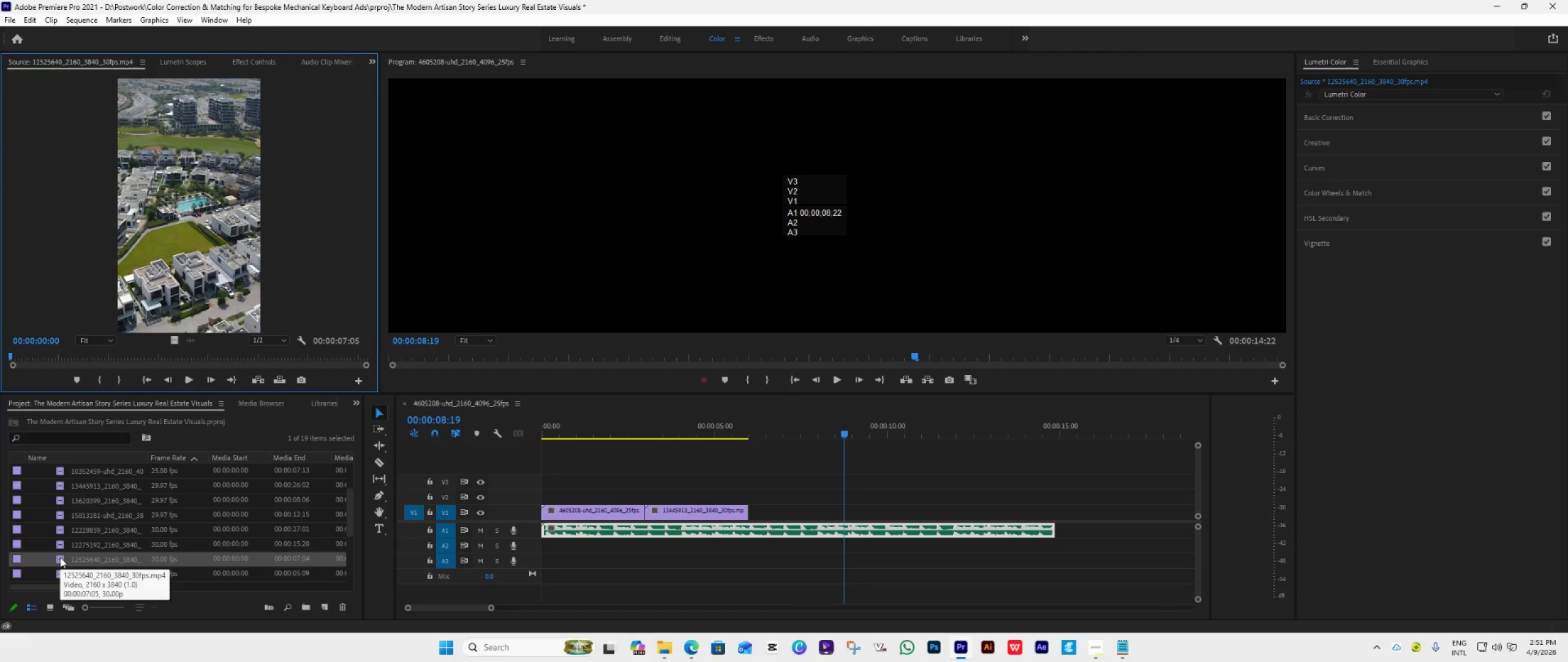 
scroll: coordinate [65, 555], scroll_direction: down, amount: 3.0
 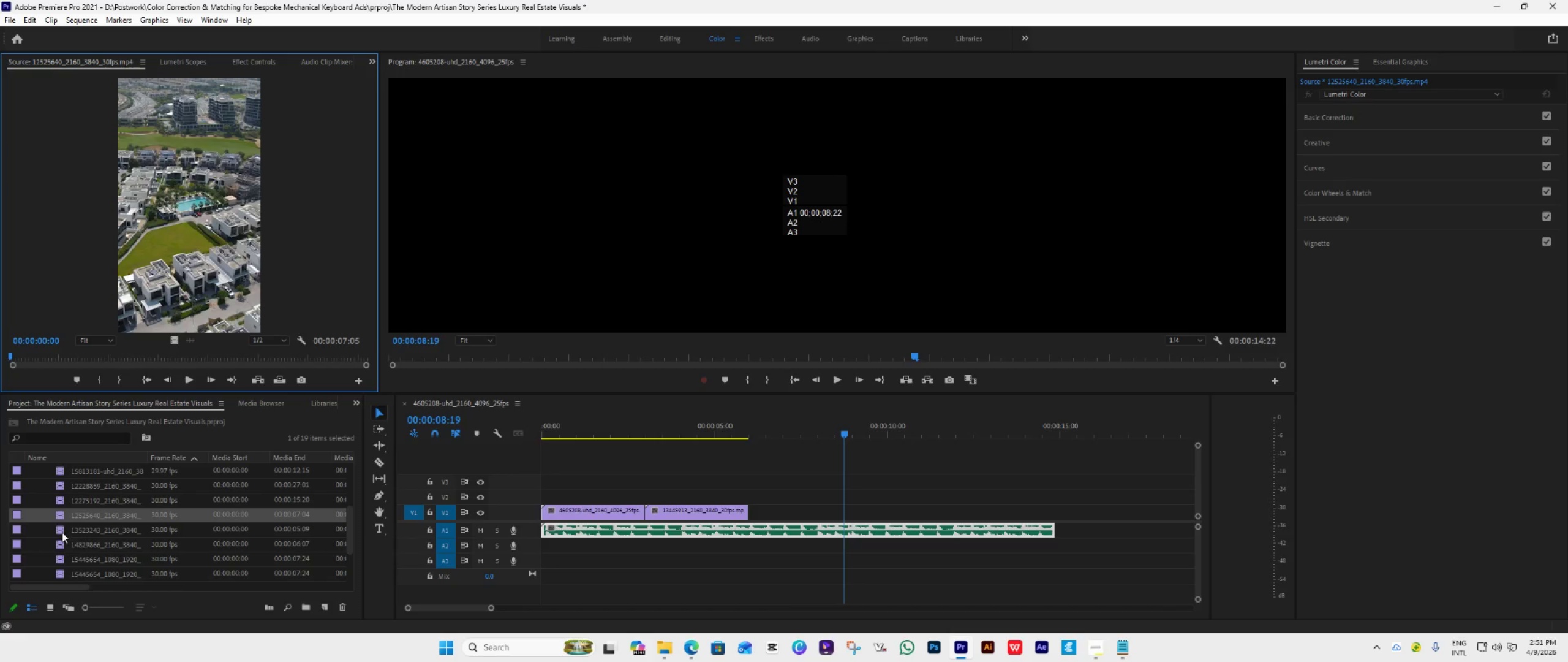 
double_click([62, 532])
 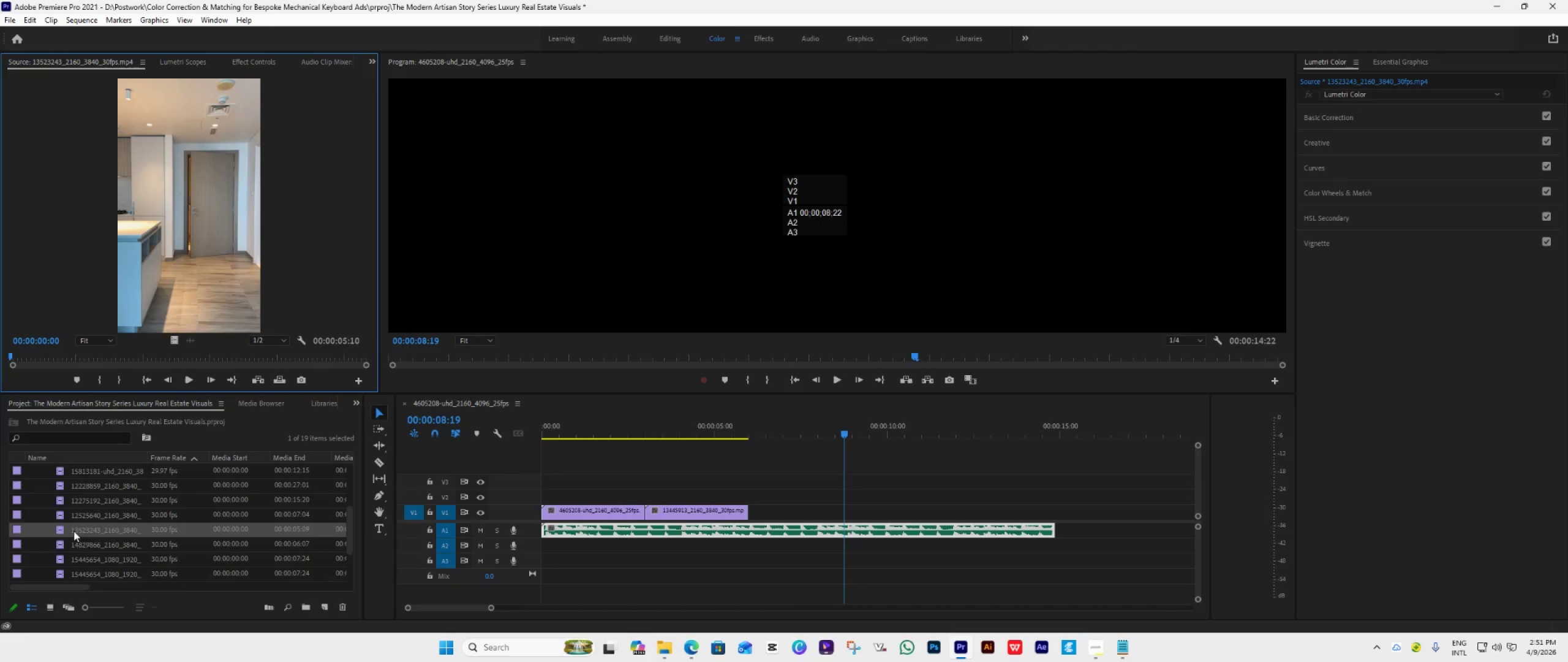 
double_click([64, 513])
 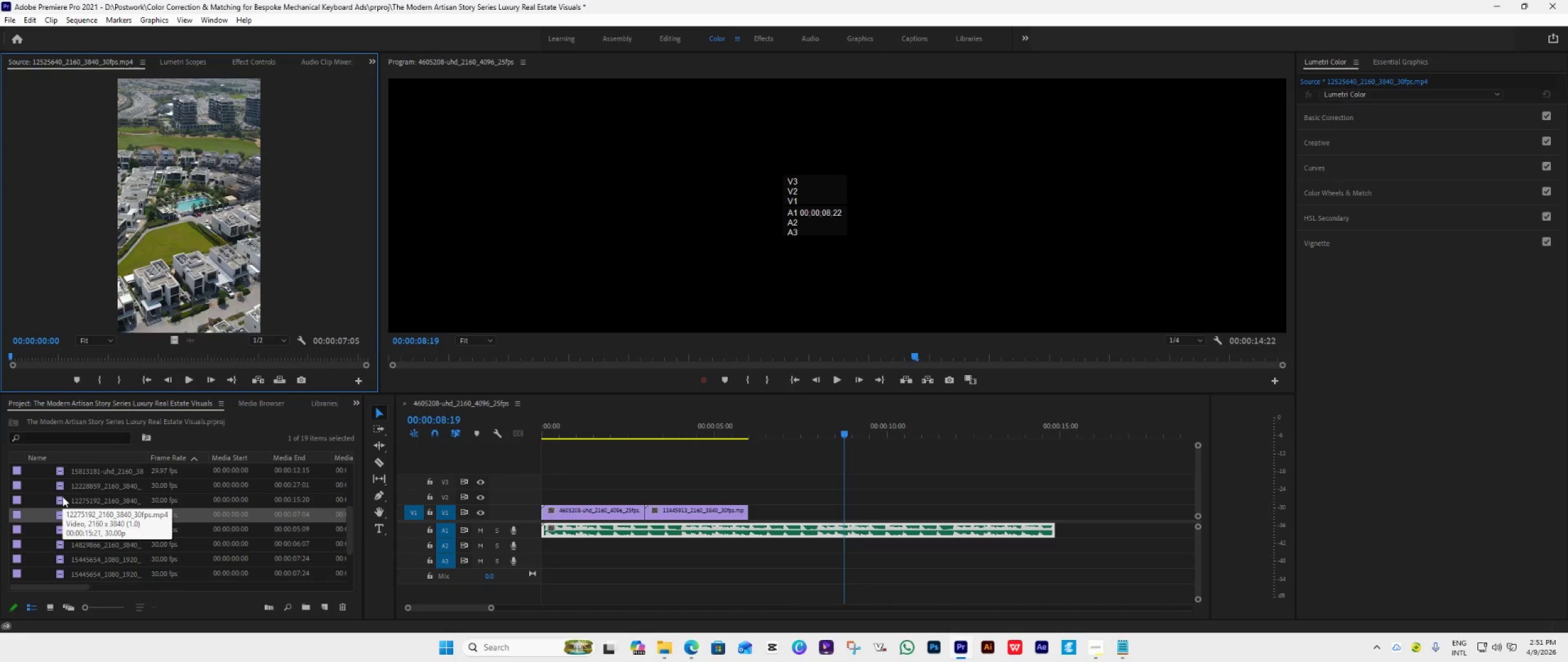 
double_click([62, 496])
 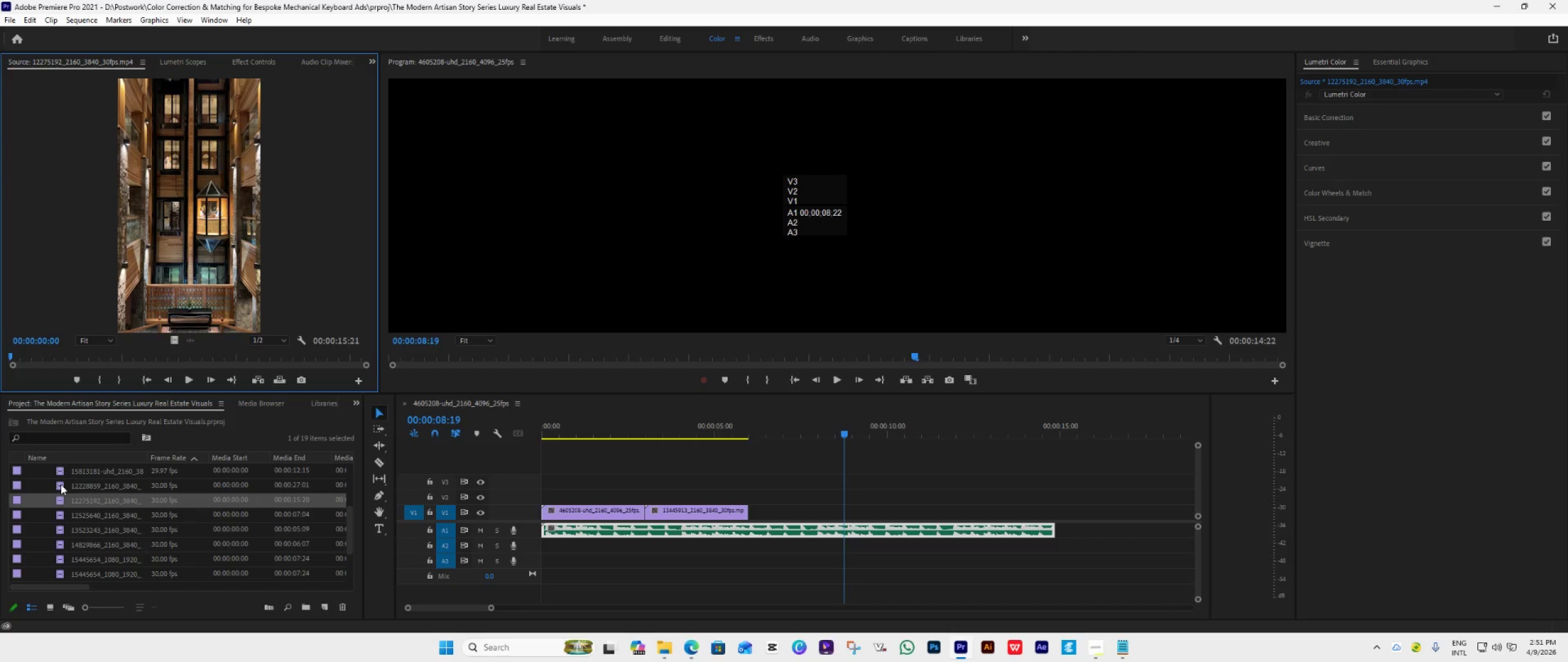 
double_click([61, 484])
 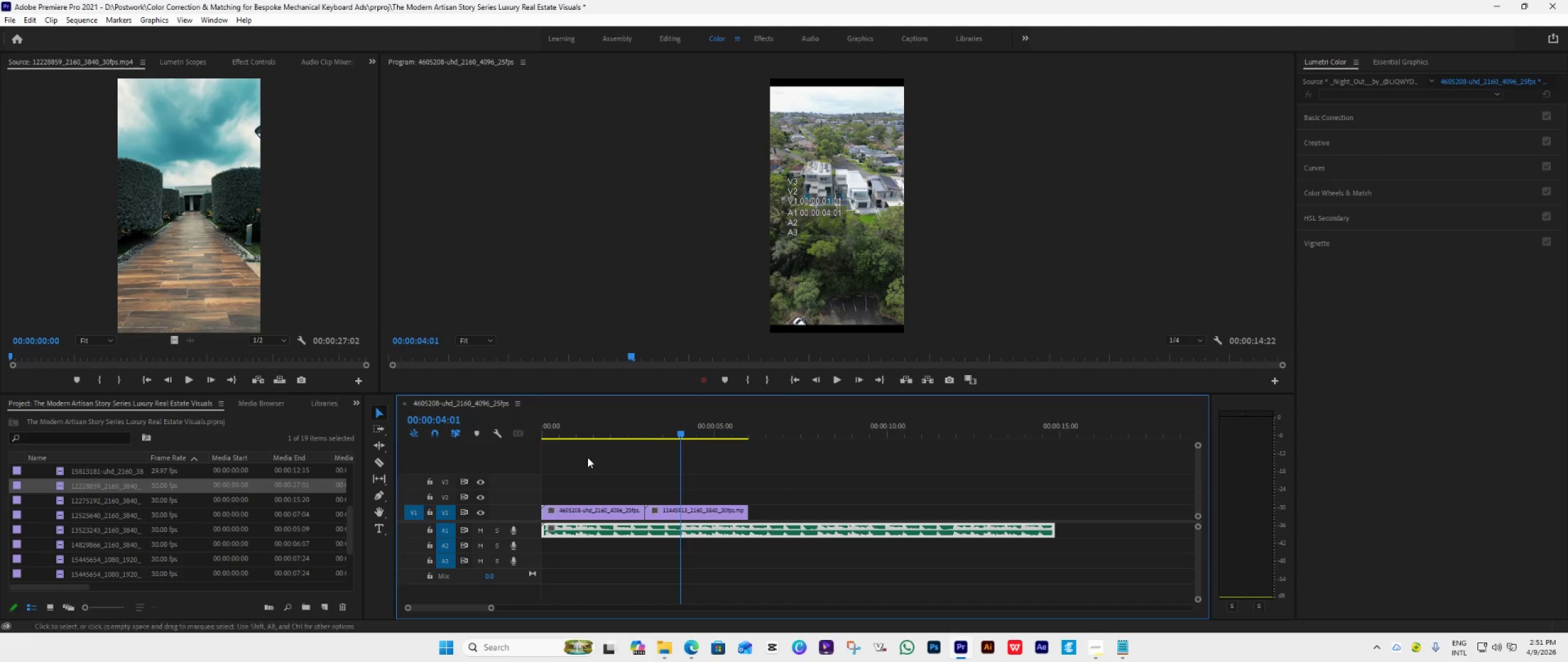 
wait(5.06)
 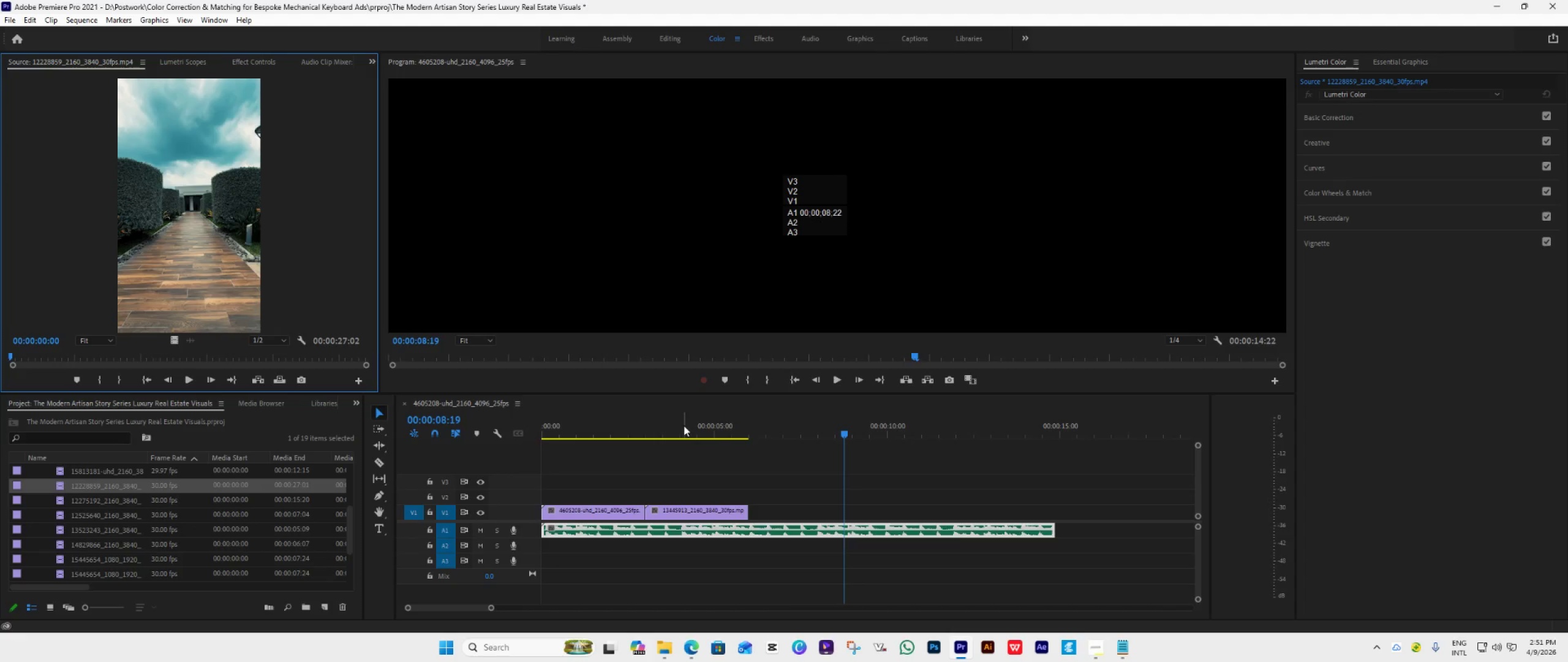 
left_click([57, 529])
 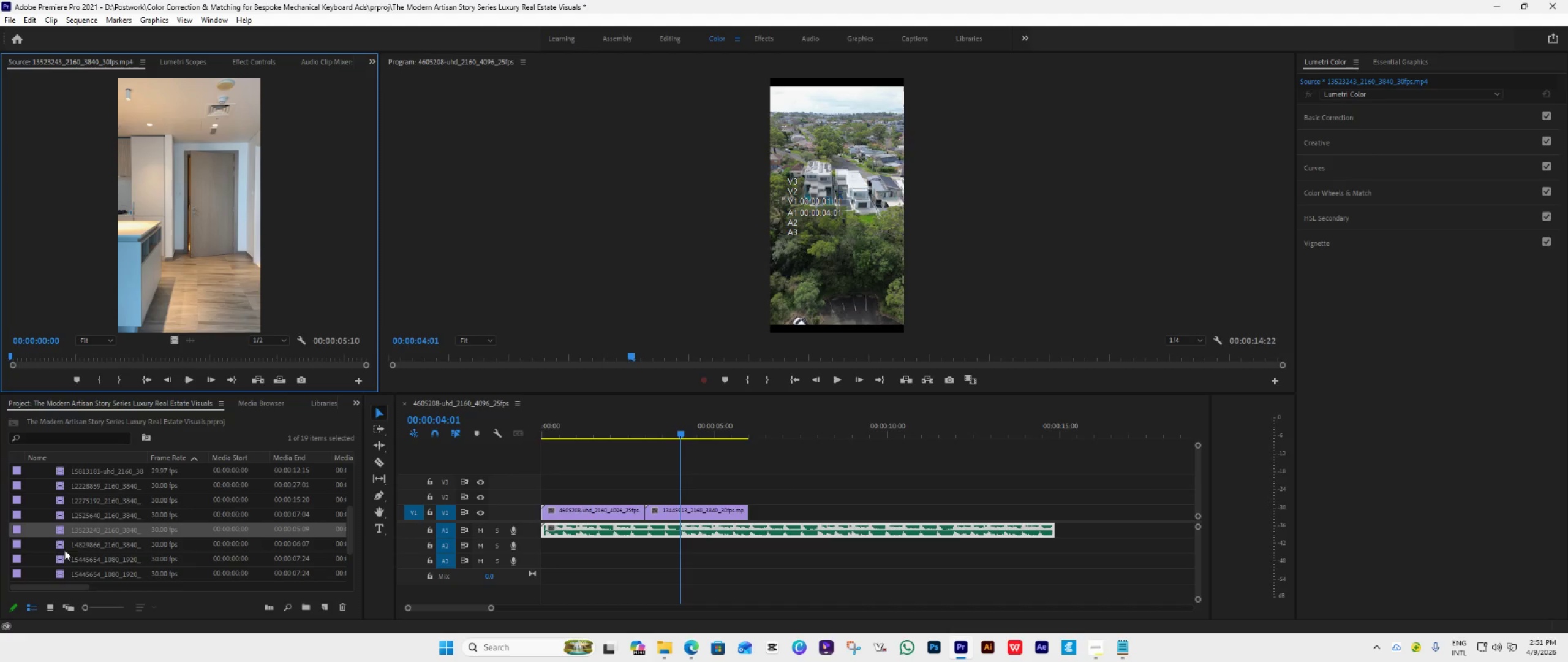 
double_click([62, 546])
 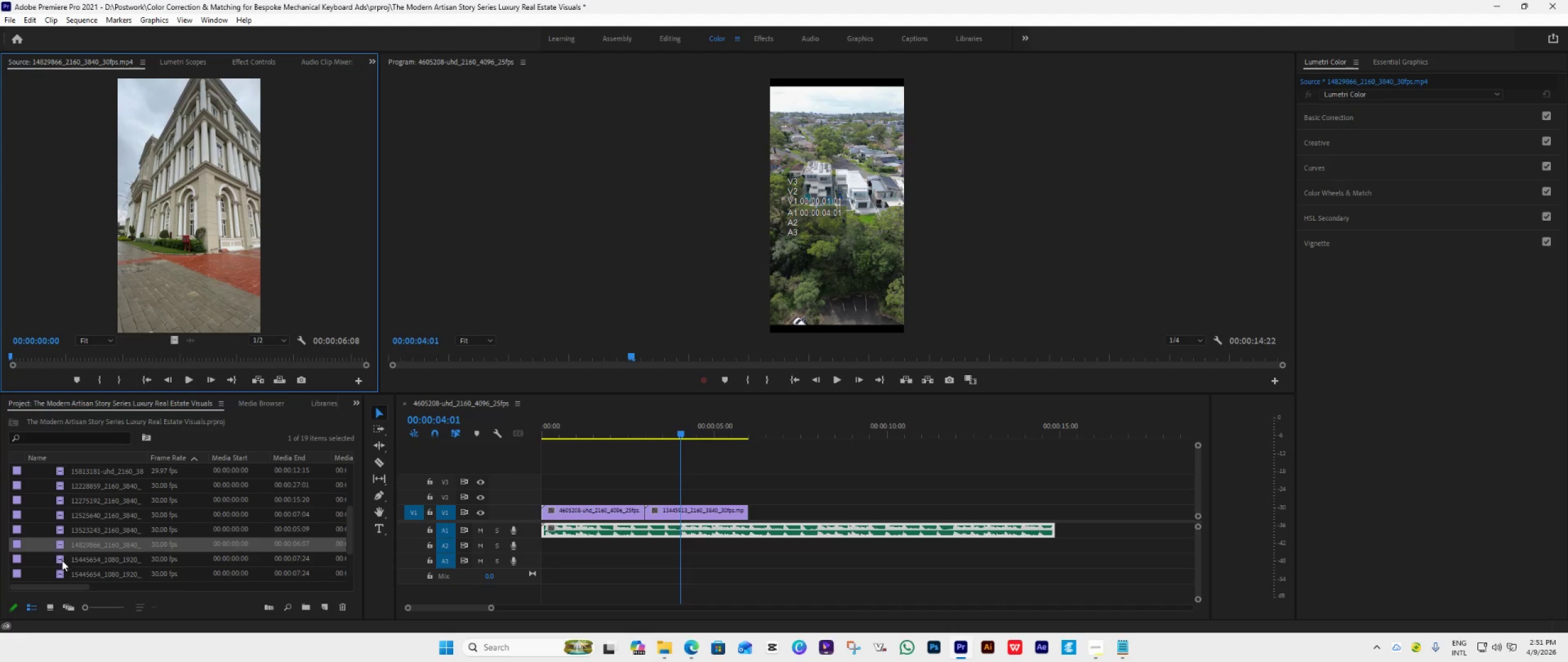 
double_click([62, 560])
 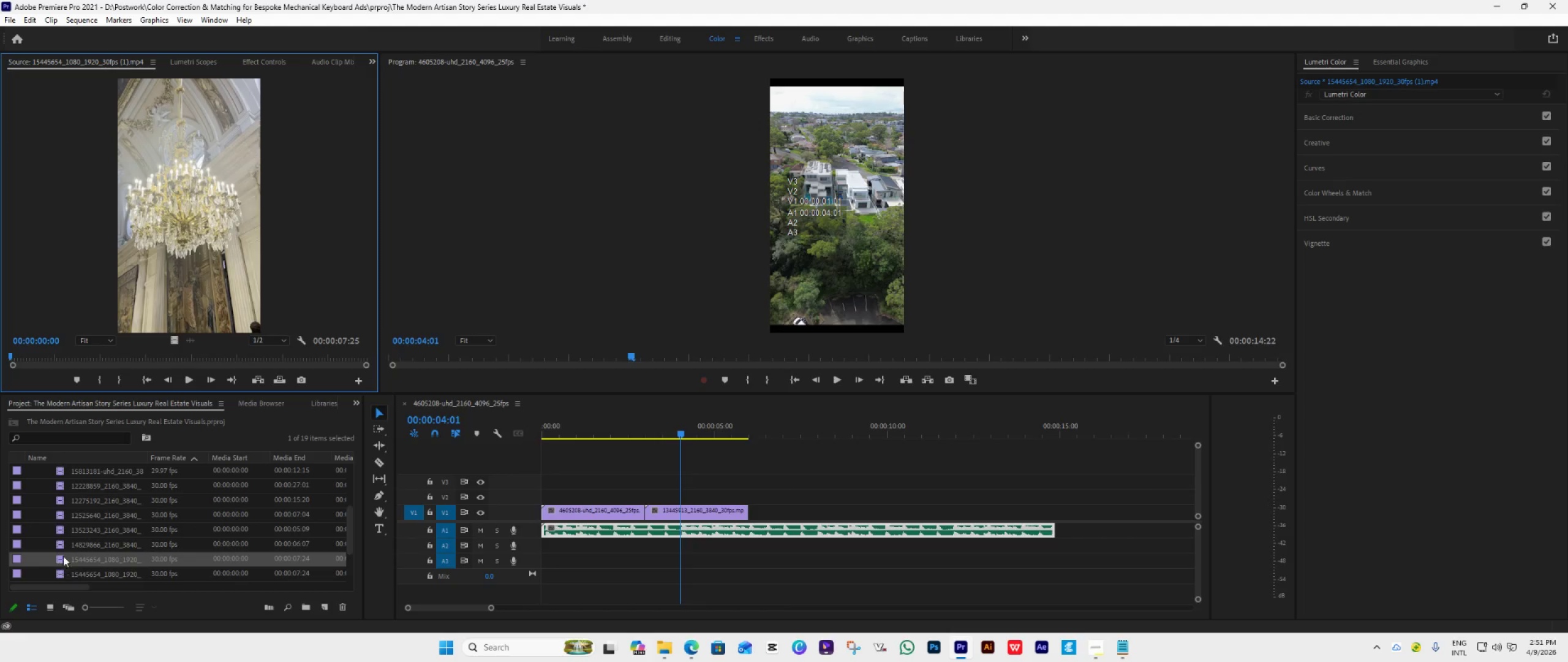 
double_click([62, 542])
 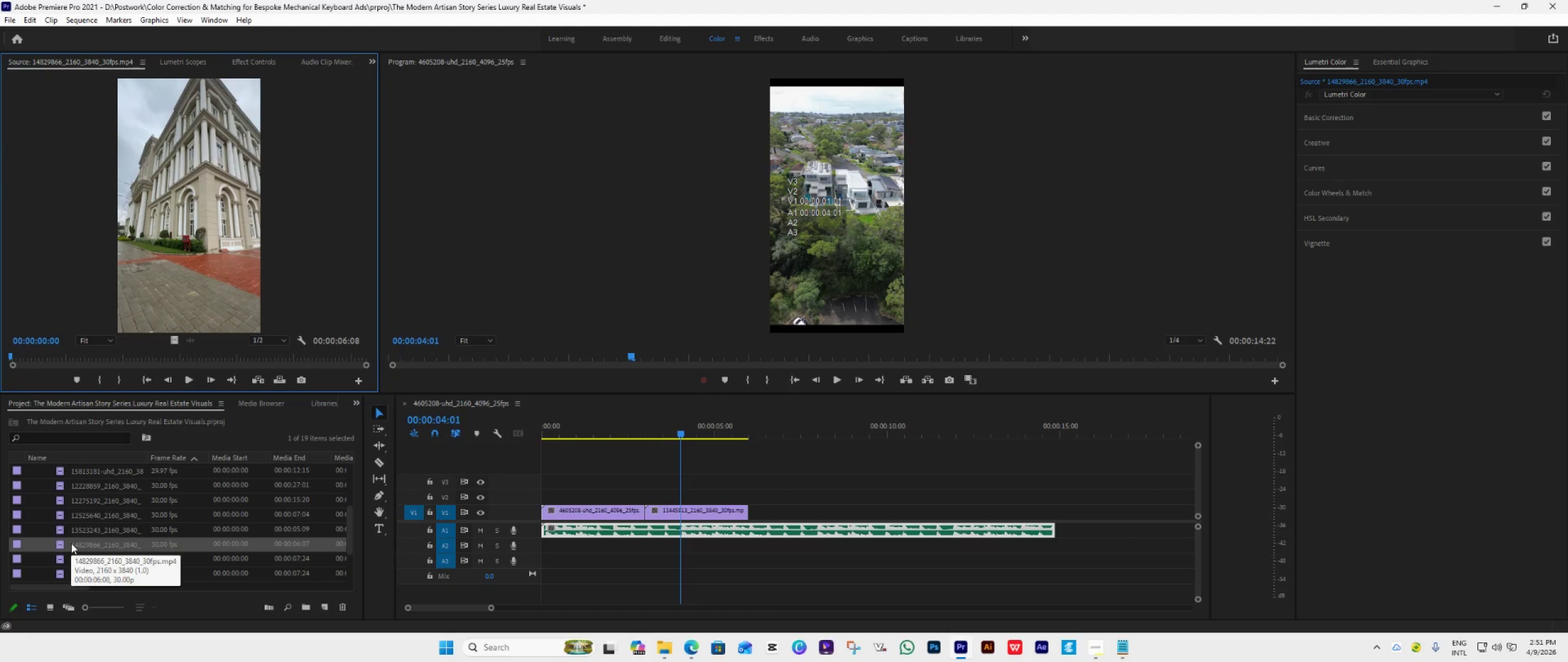 
scroll: coordinate [64, 563], scroll_direction: down, amount: 1.0
 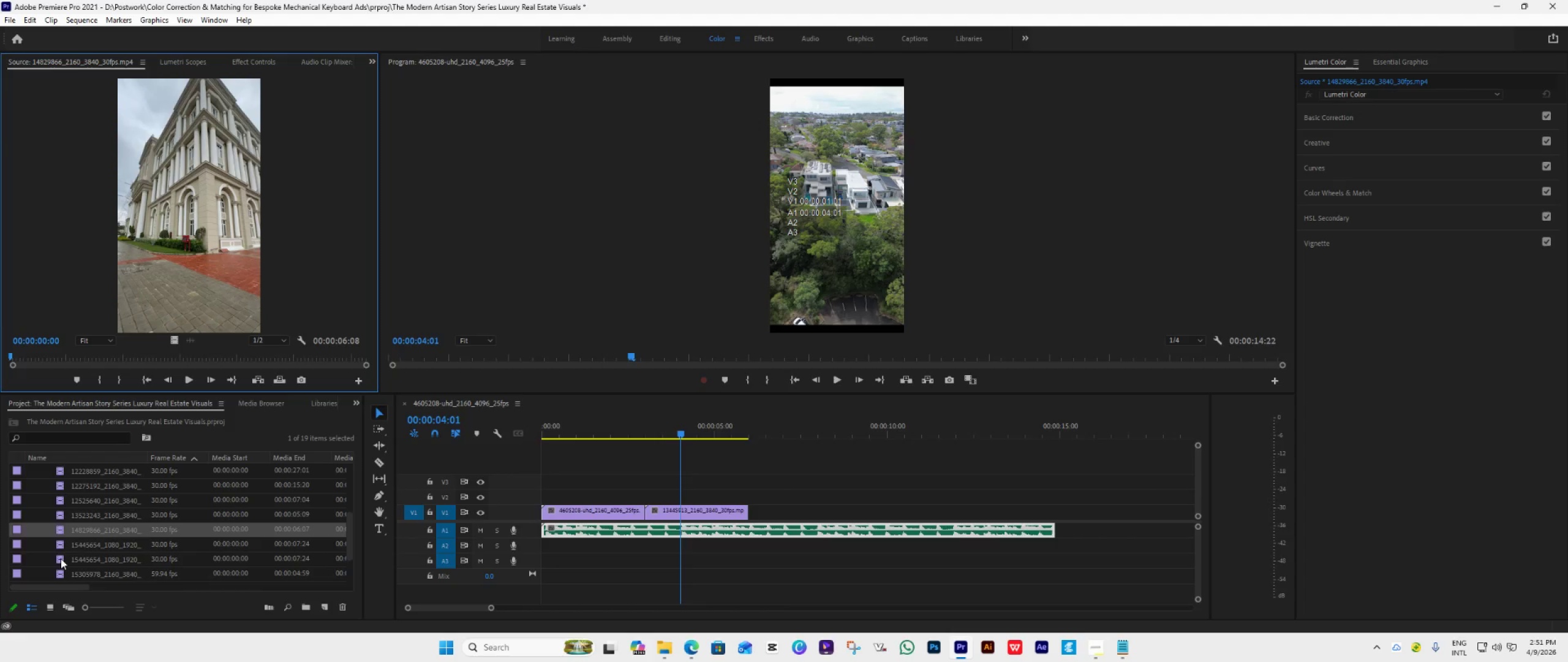 
double_click([61, 558])
 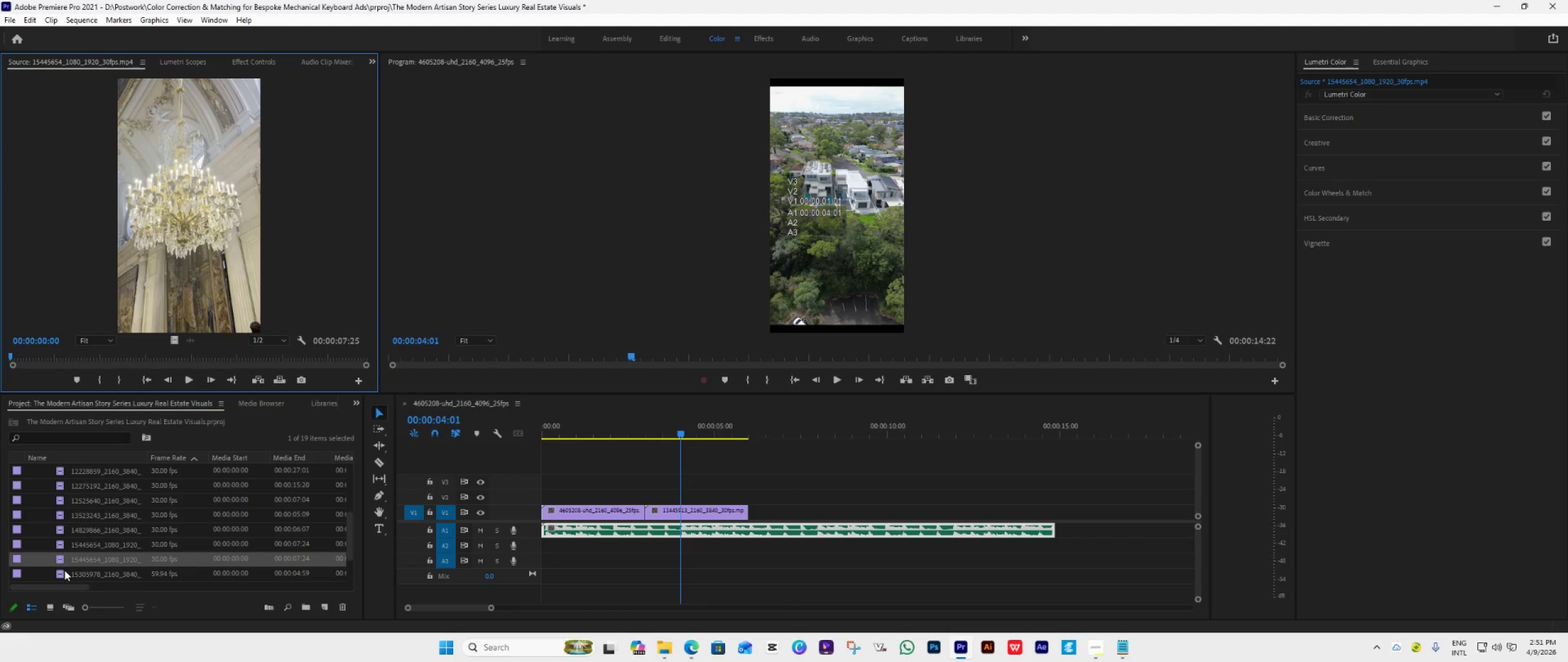 
double_click([64, 570])
 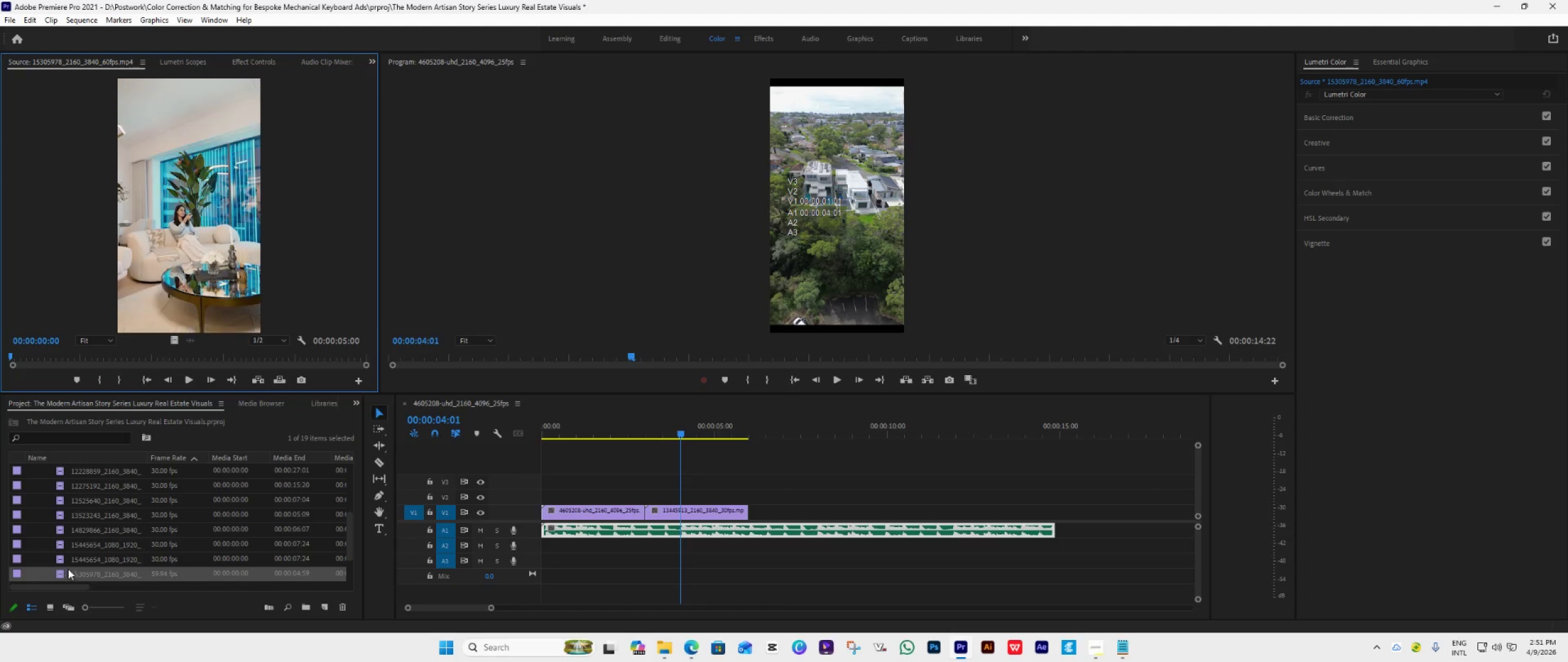 
scroll: coordinate [72, 563], scroll_direction: down, amount: 2.0
 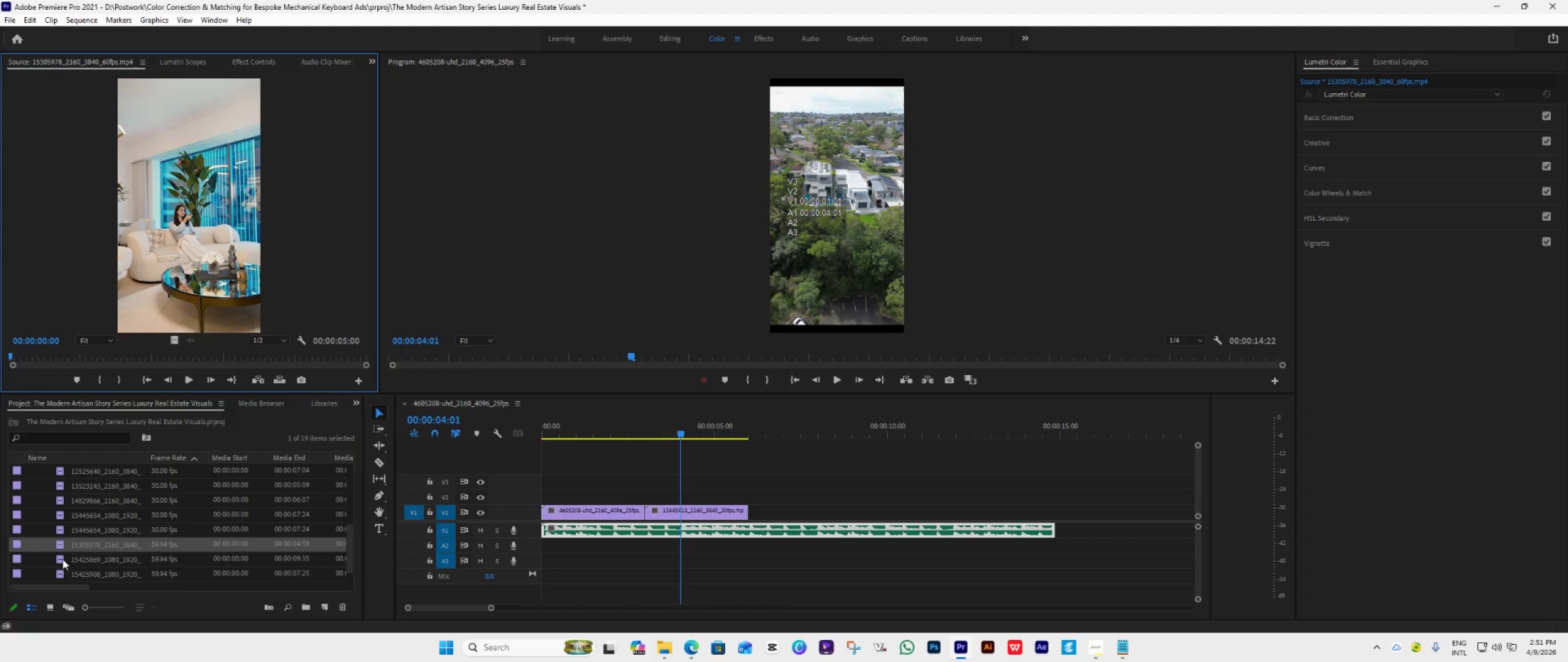 
double_click([62, 559])
 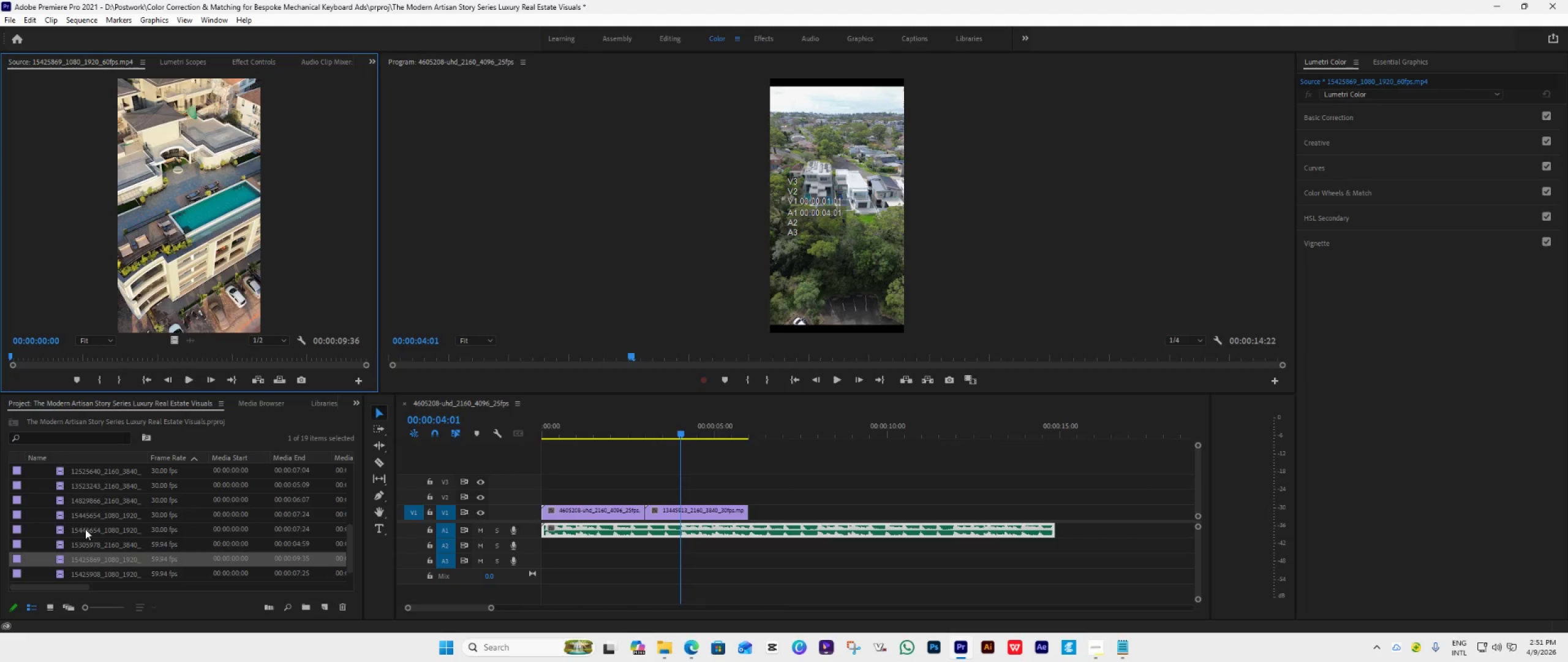 
scroll: coordinate [97, 515], scroll_direction: down, amount: 1.0
 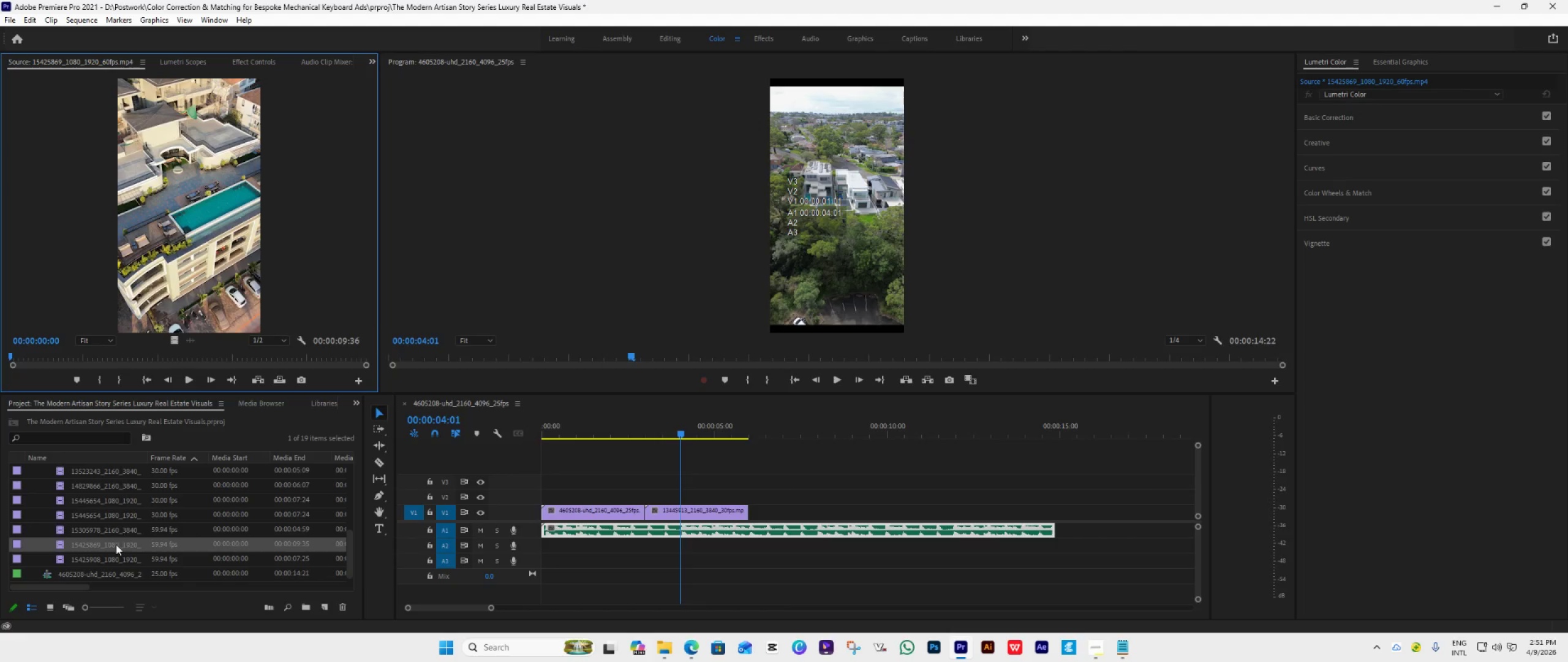 
left_click_drag(start_coordinate=[67, 548], to_coordinate=[745, 512])
 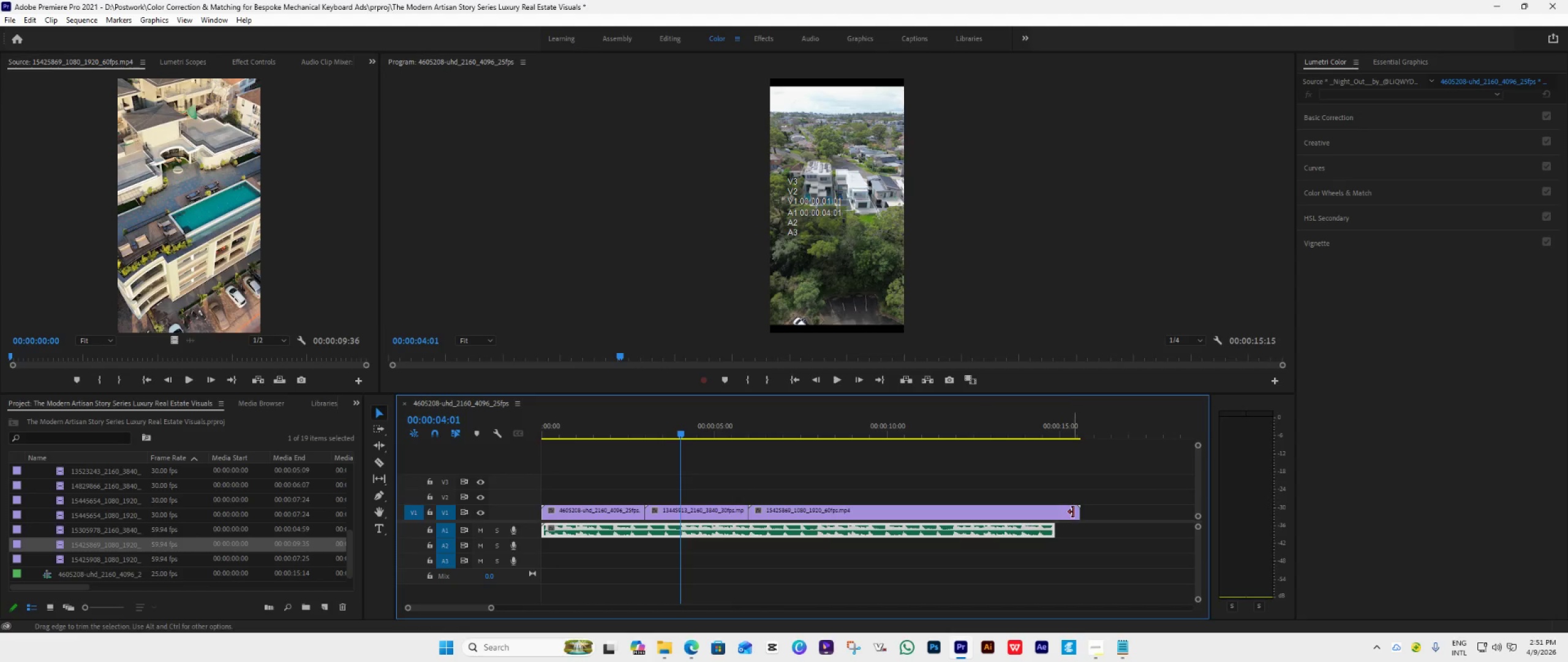 
left_click_drag(start_coordinate=[1075, 511], to_coordinate=[850, 528])
 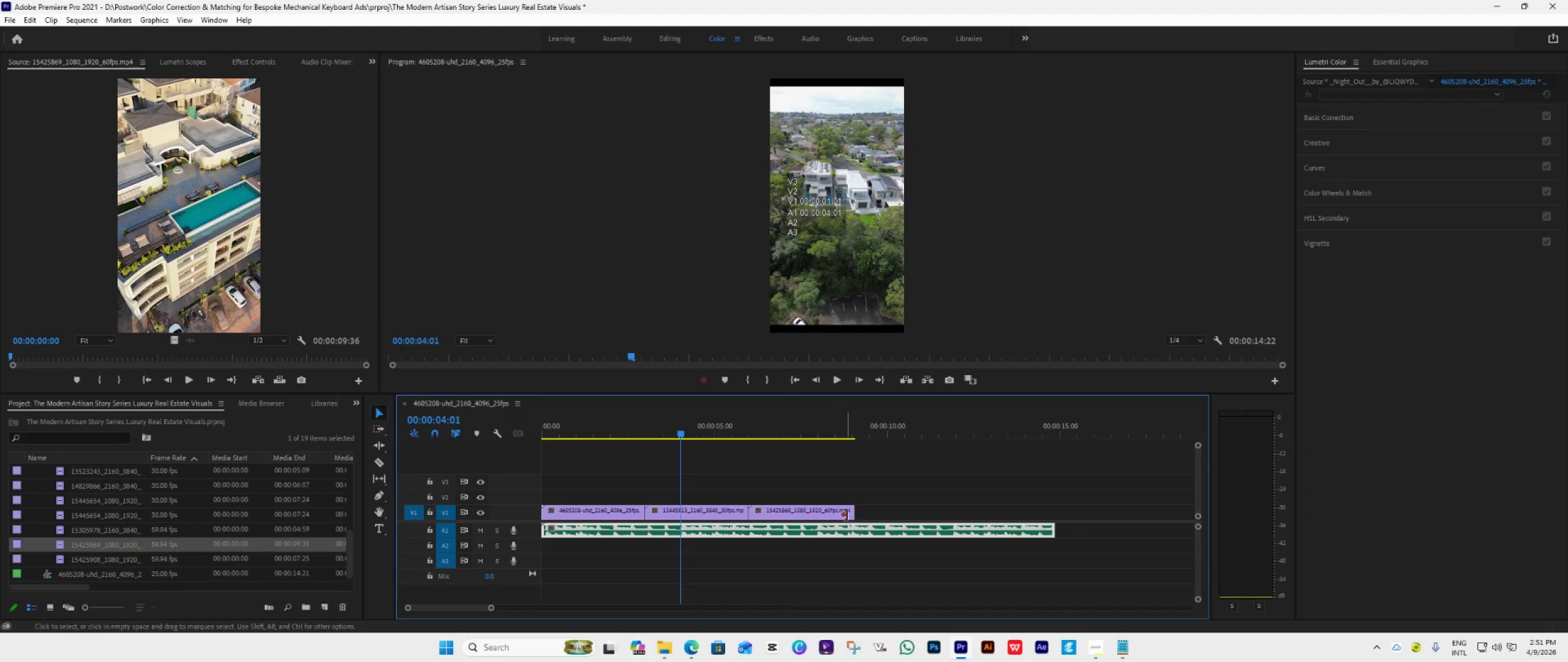 
left_click_drag(start_coordinate=[850, 515], to_coordinate=[886, 525])
 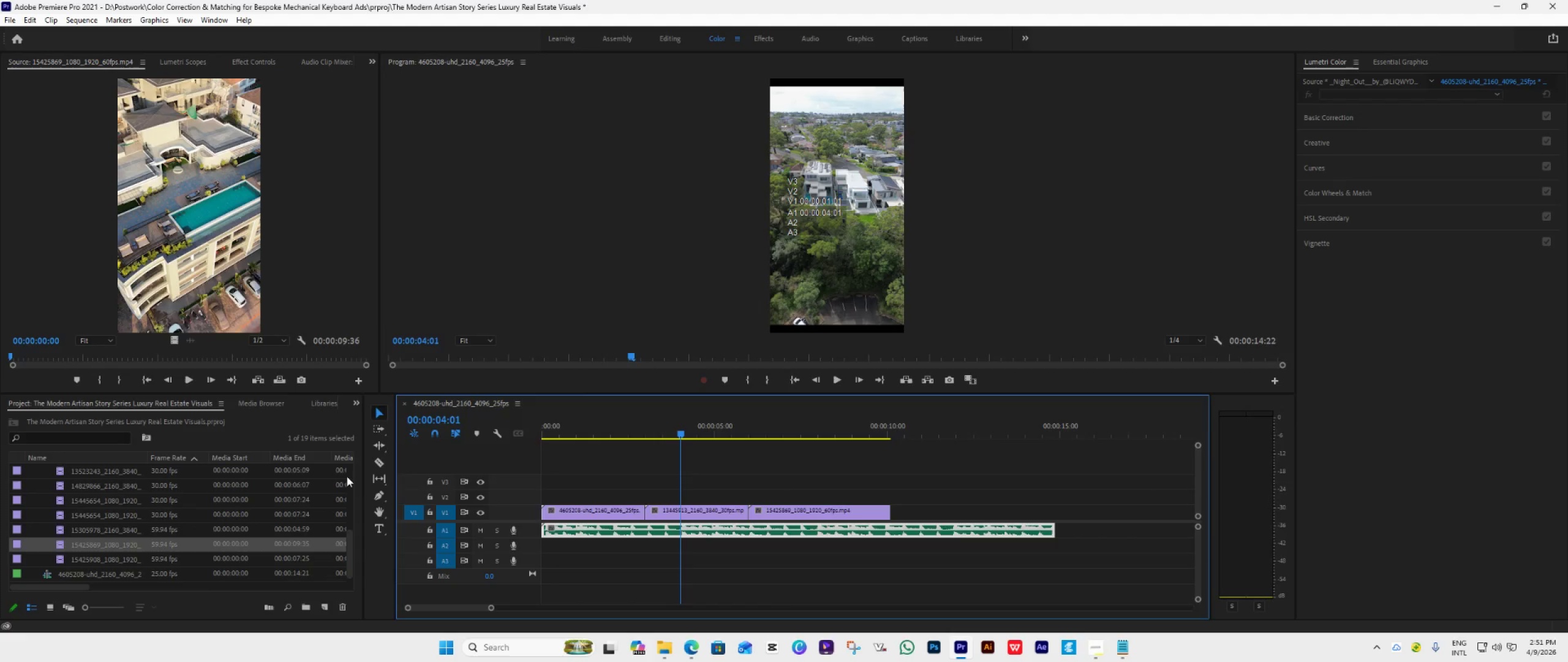 
scroll: coordinate [197, 540], scroll_direction: down, amount: 2.0
 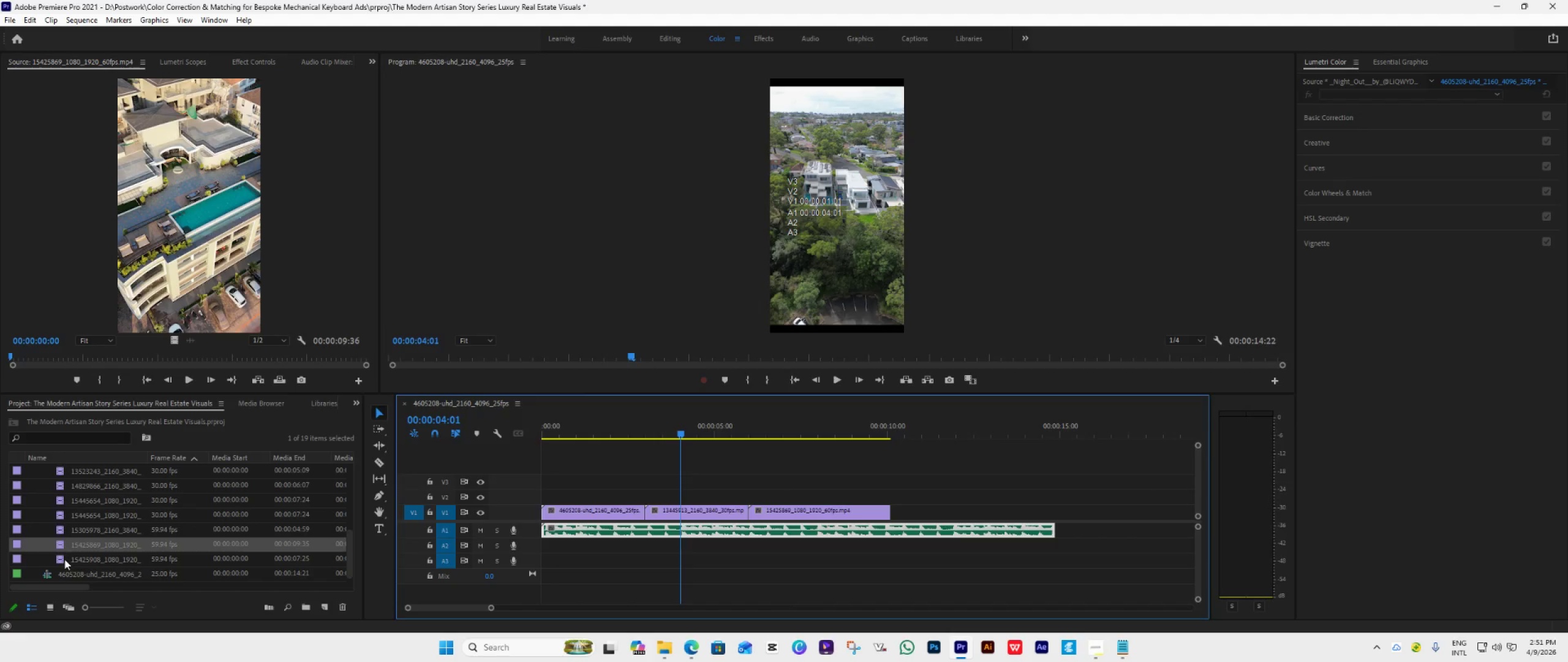 
double_click([64, 559])
 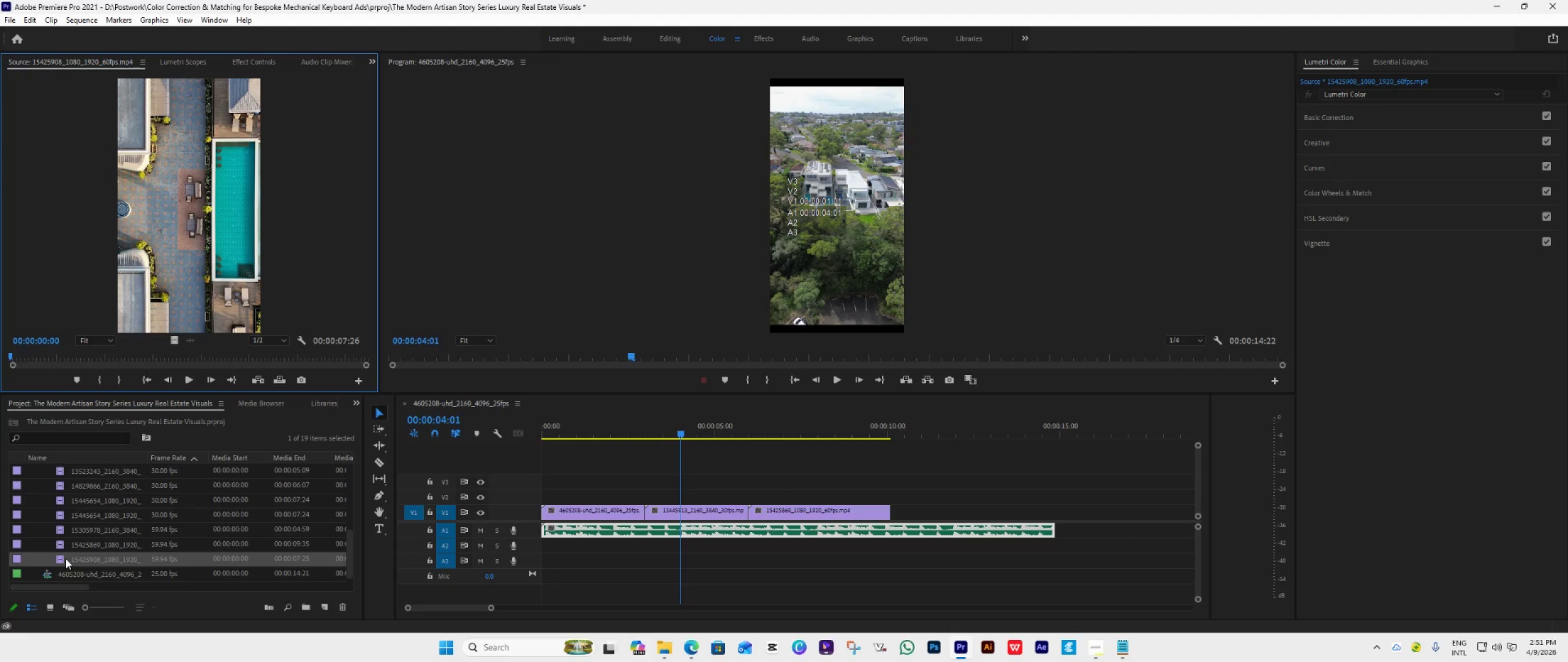 
wait(5.14)
 